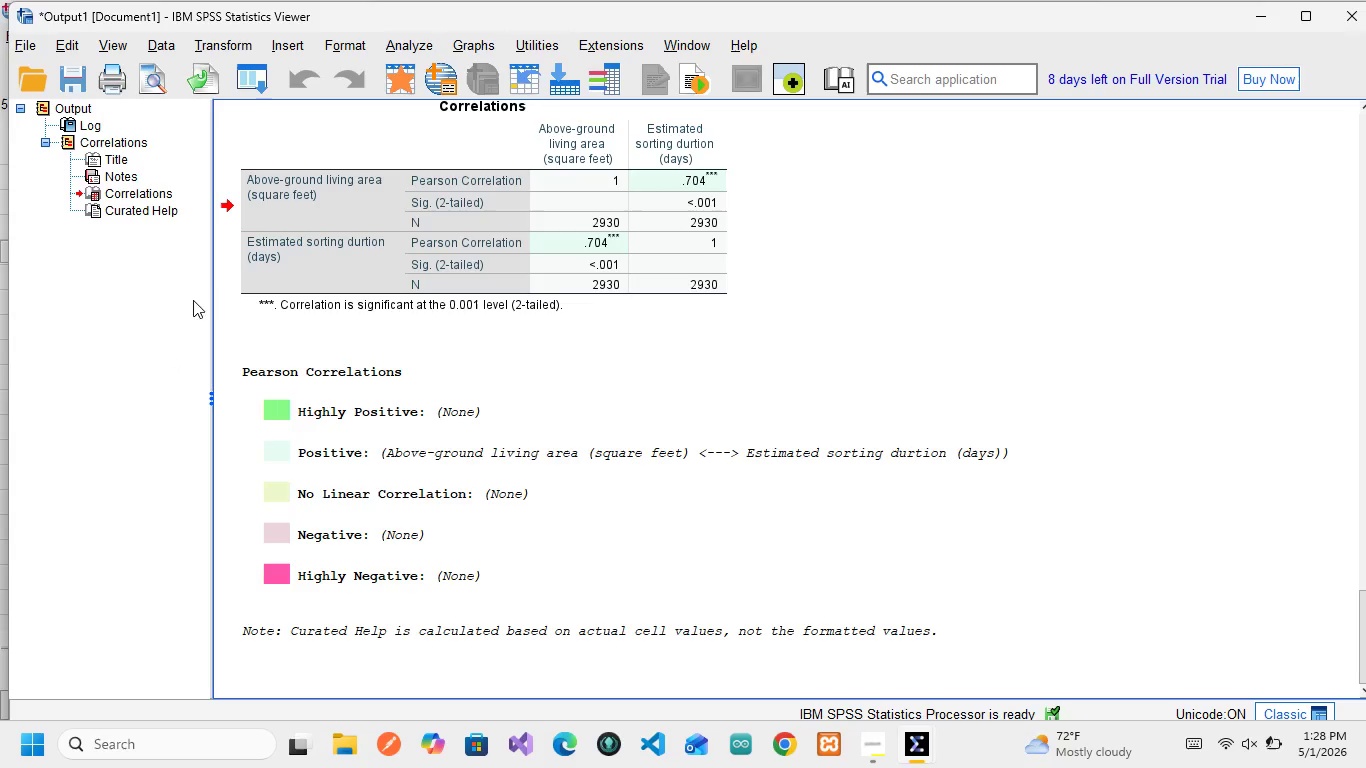 
left_click([420, 46])
 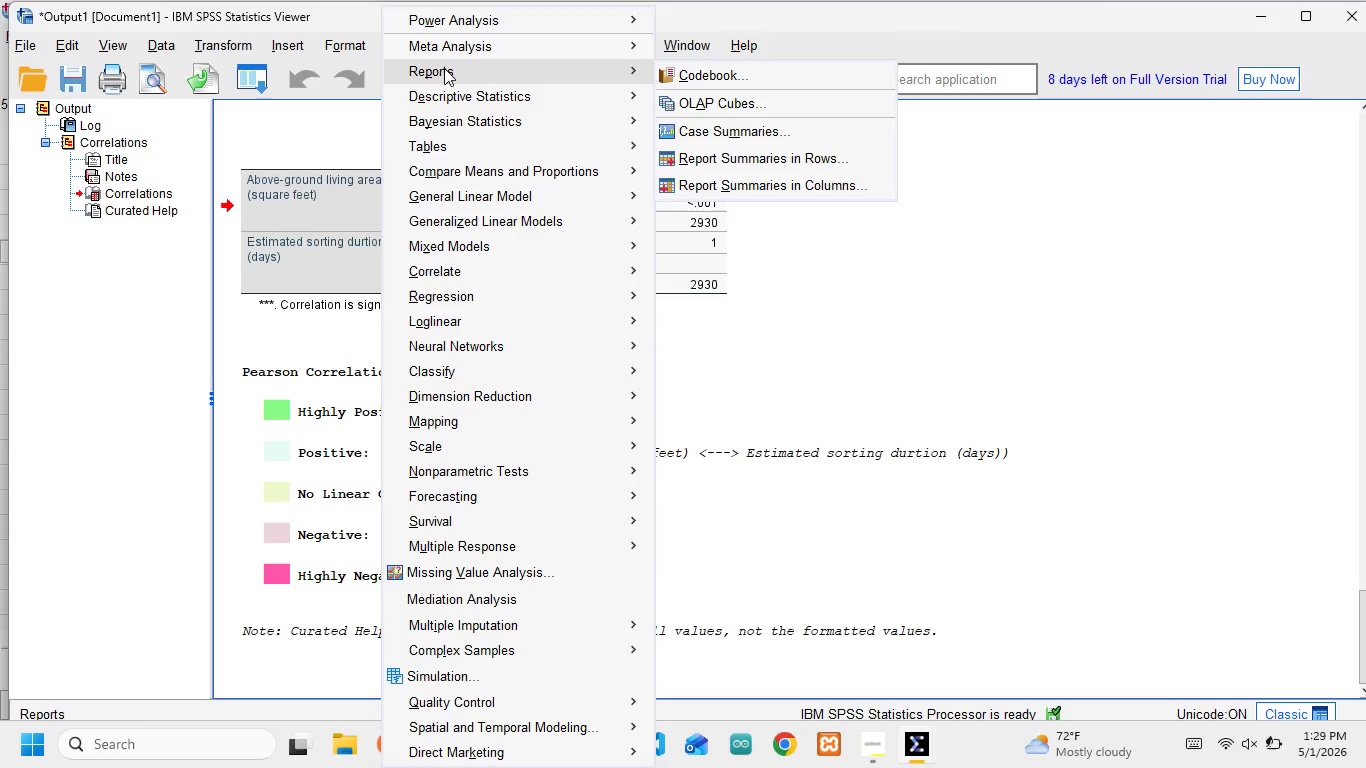 
wait(16.84)
 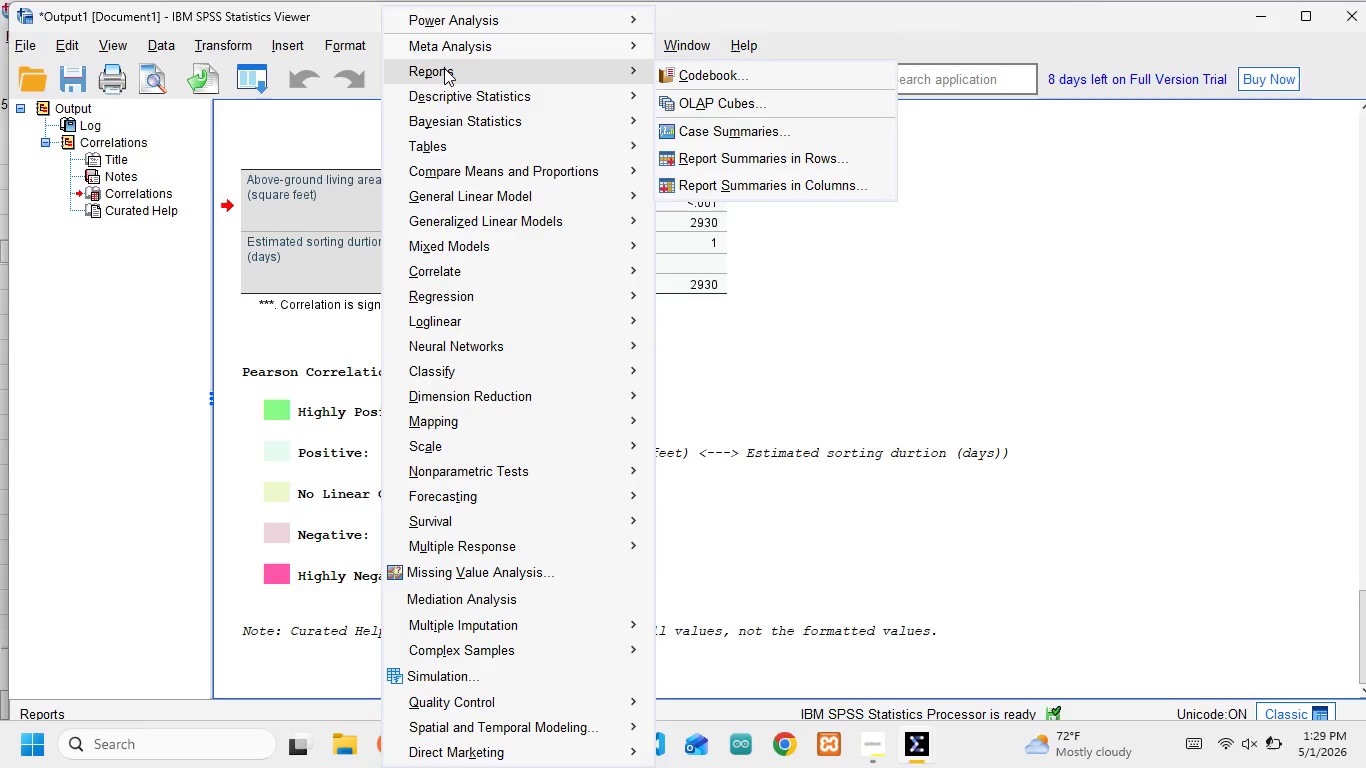 
left_click([471, 302])
 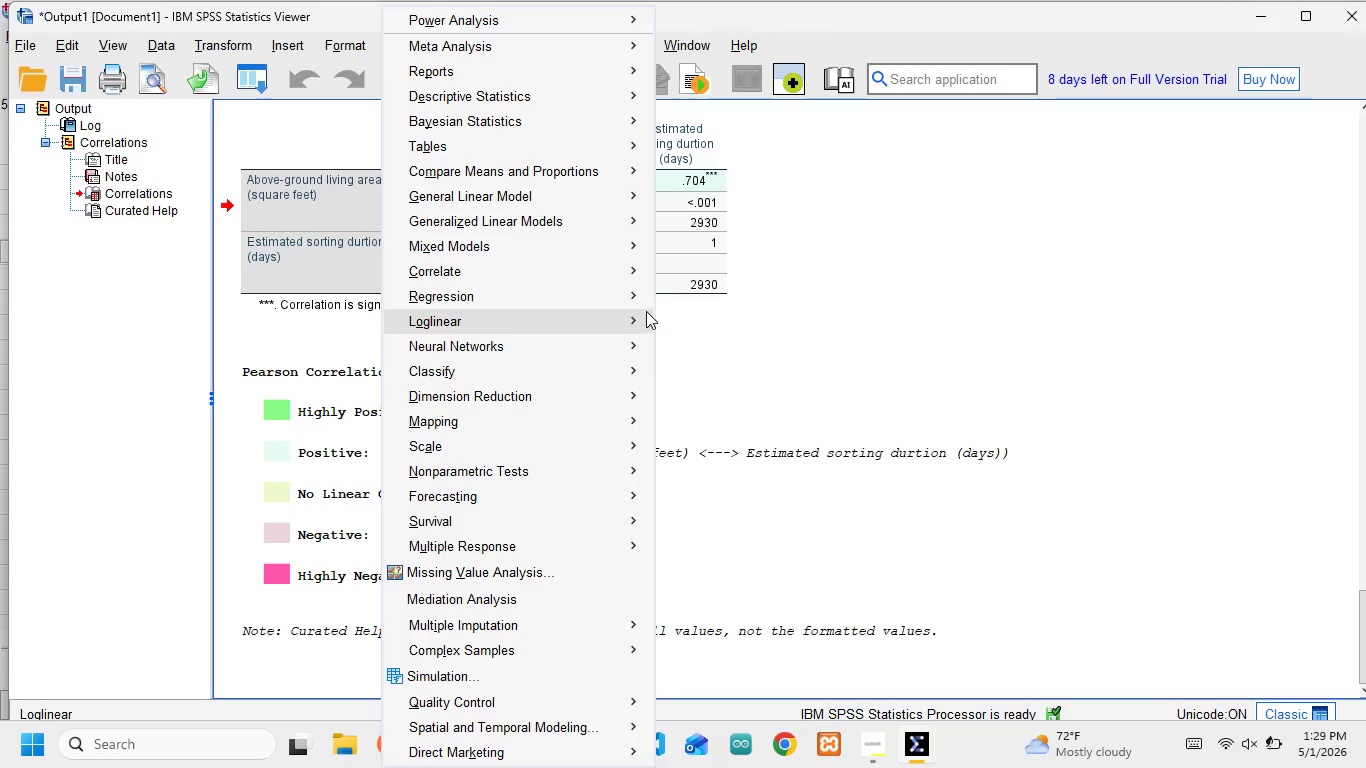 
left_click([639, 295])
 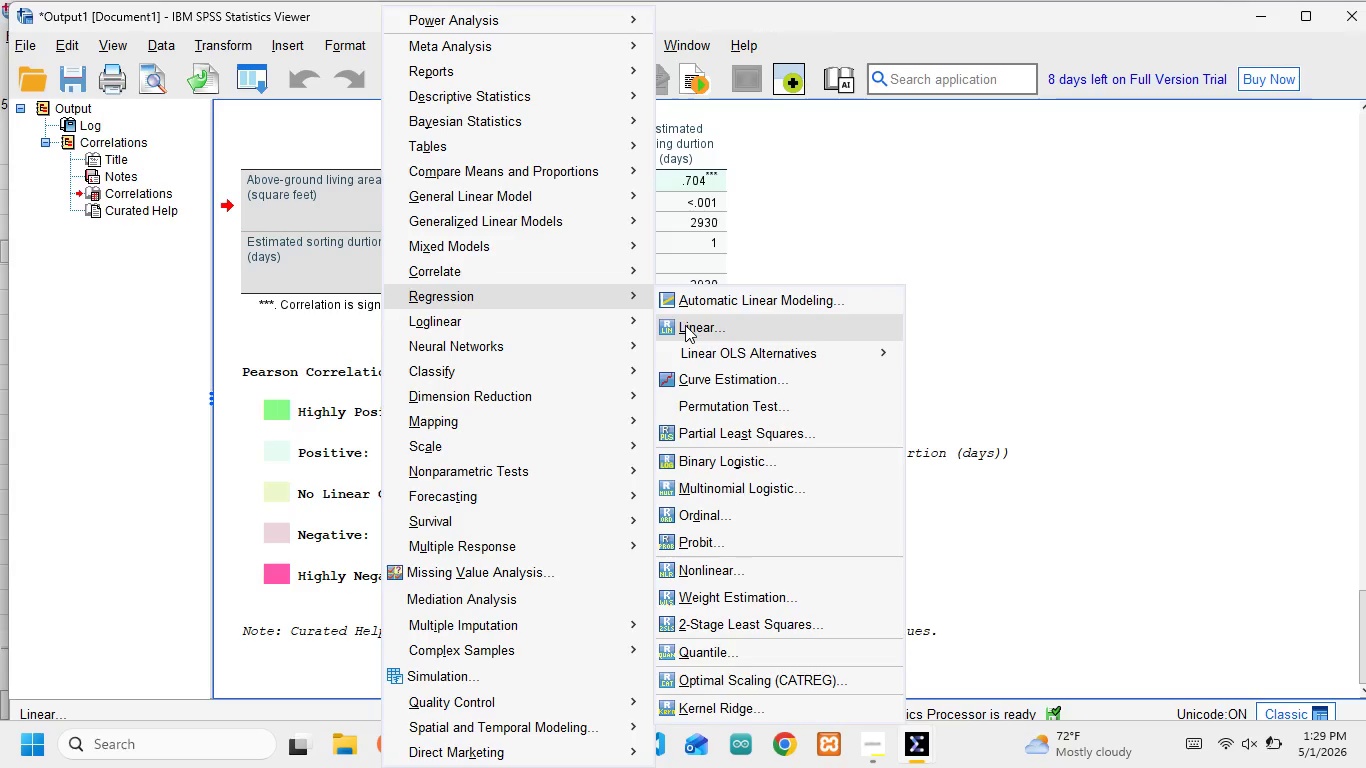 
left_click([685, 325])
 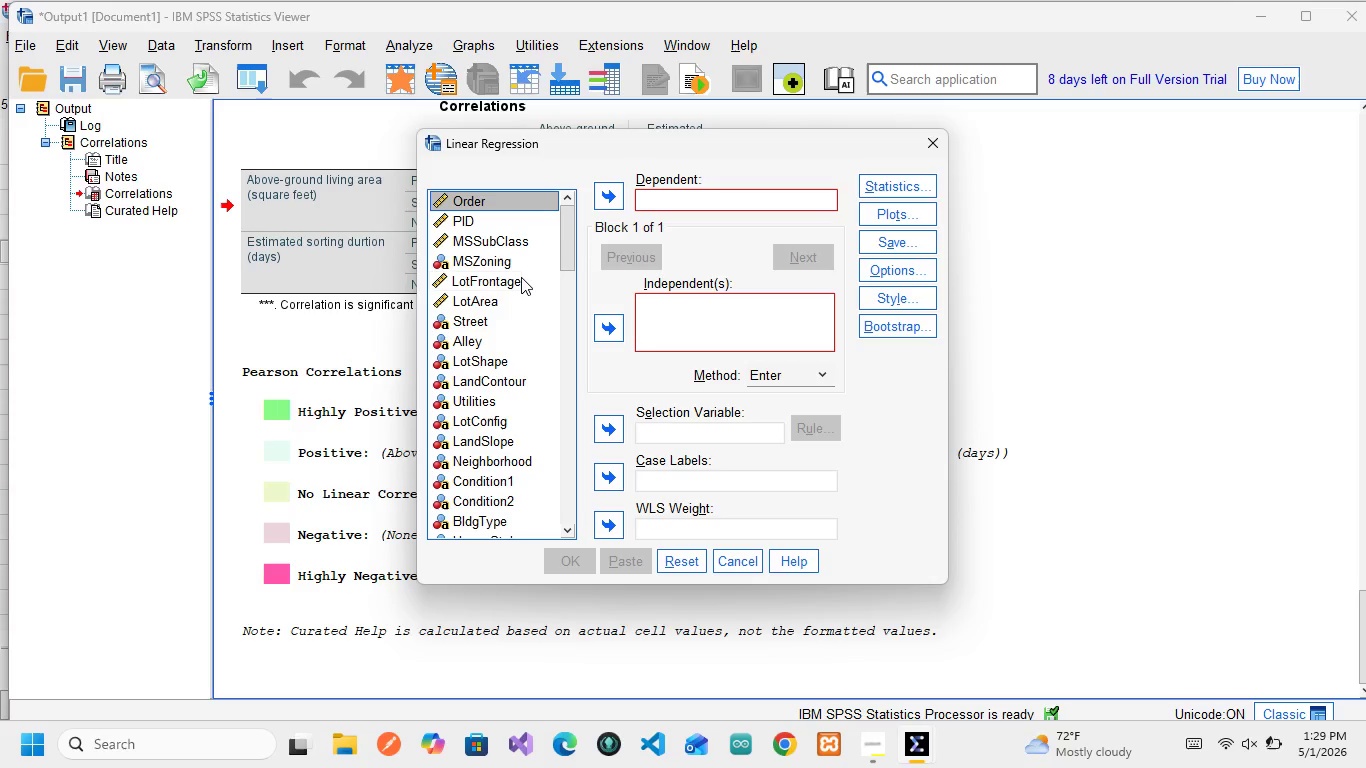 
wait(13.06)
 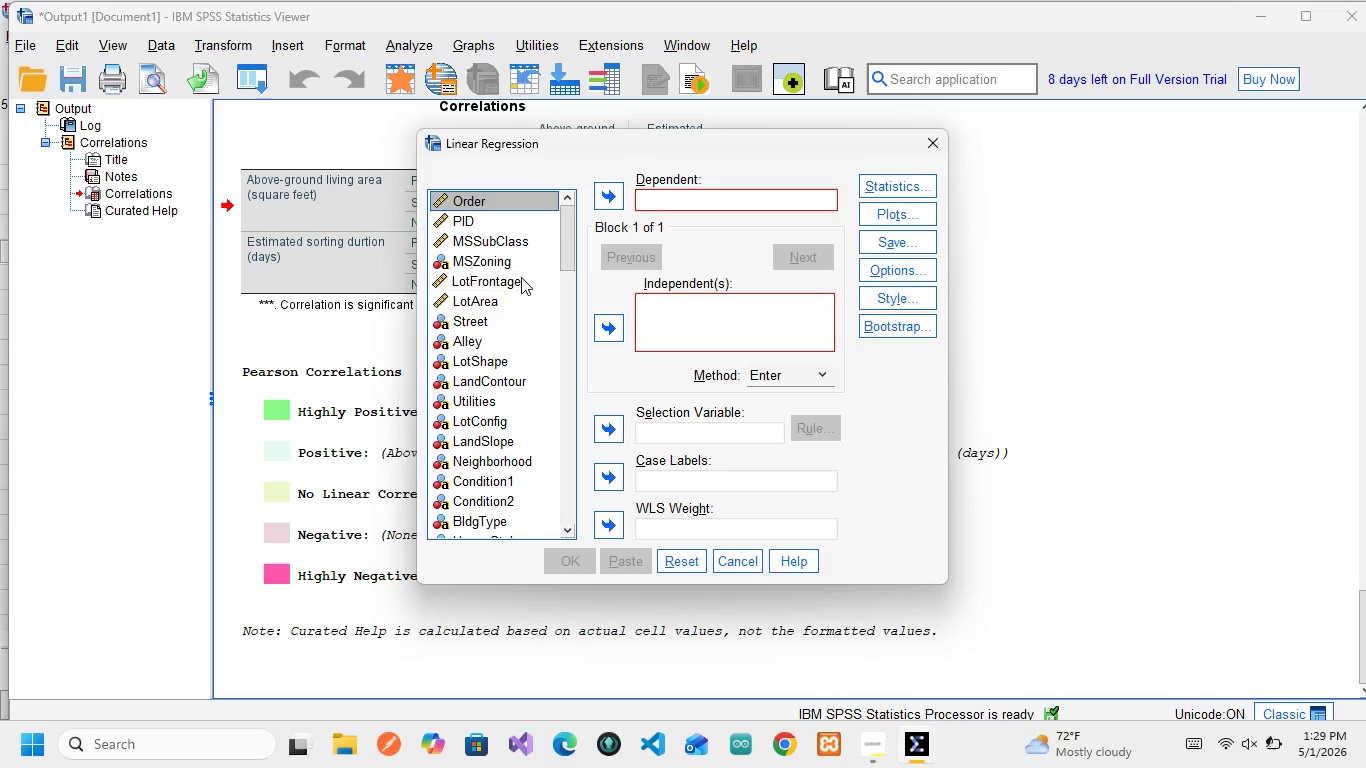 
scroll: coordinate [488, 257], scroll_direction: down, amount: 14.0
 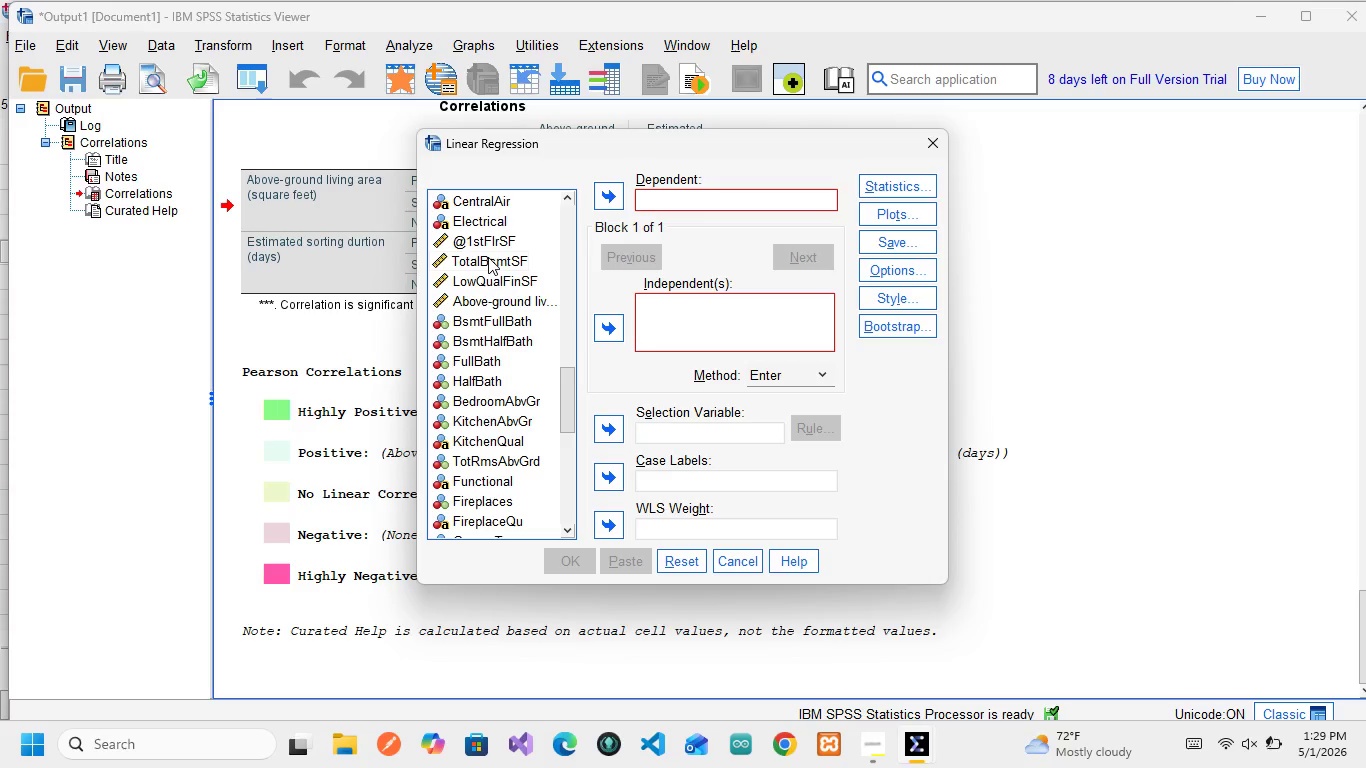 
scroll: coordinate [477, 271], scroll_direction: up, amount: 9.0
 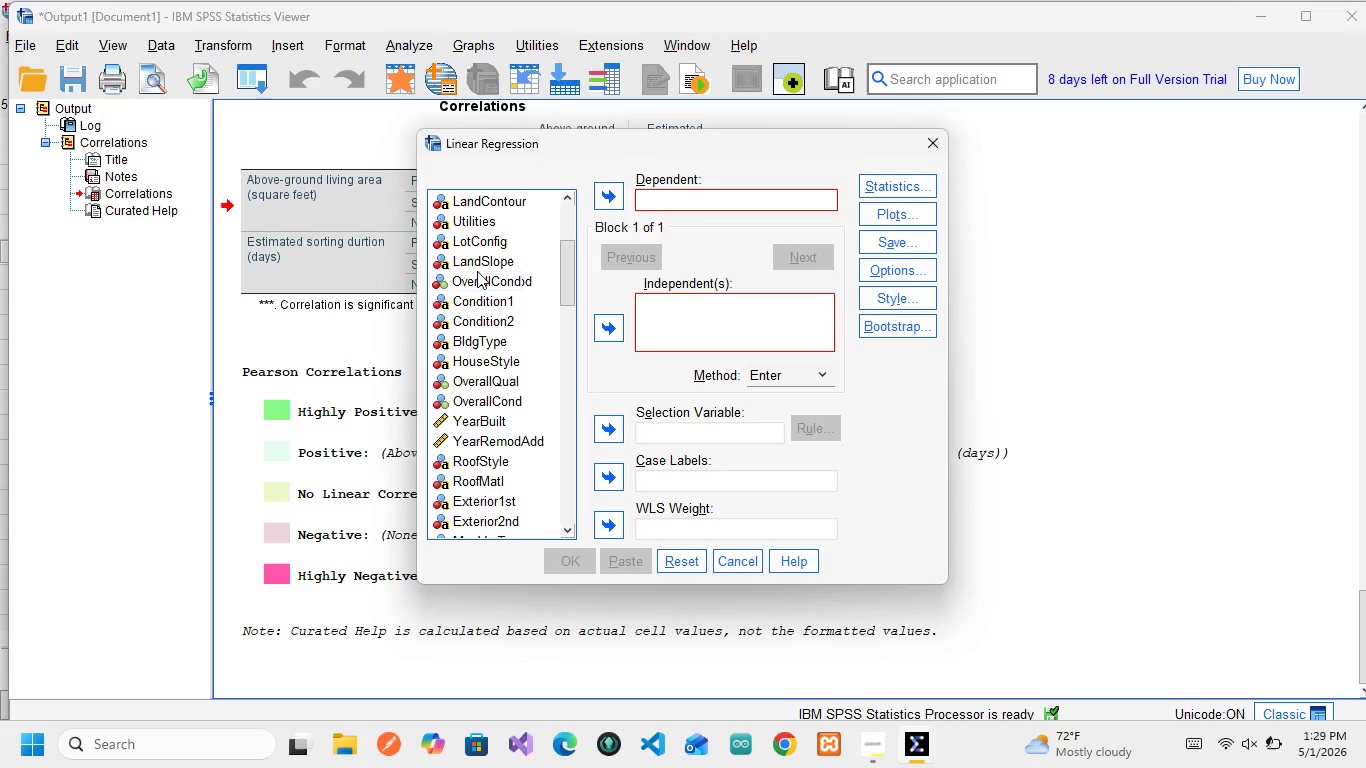 
scroll: coordinate [476, 261], scroll_direction: down, amount: 10.0
 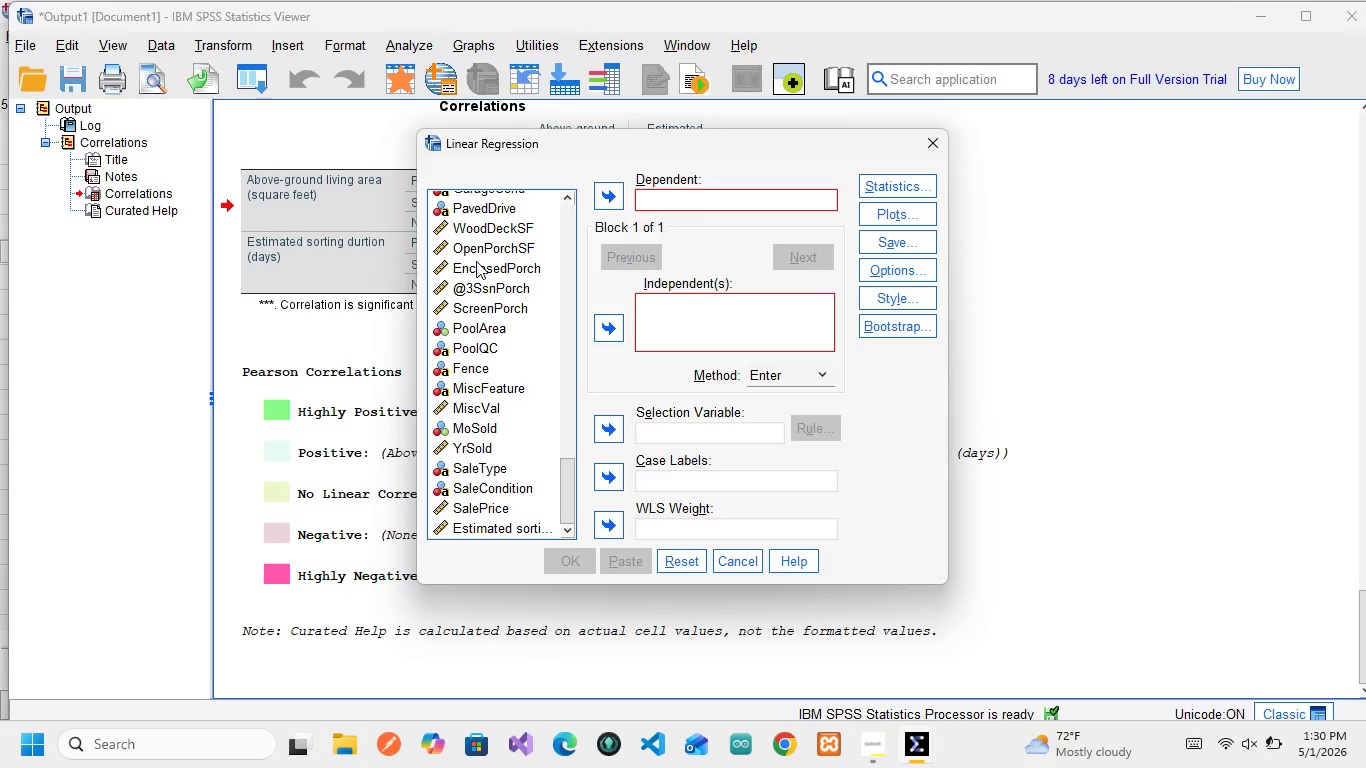 
wait(11.88)
 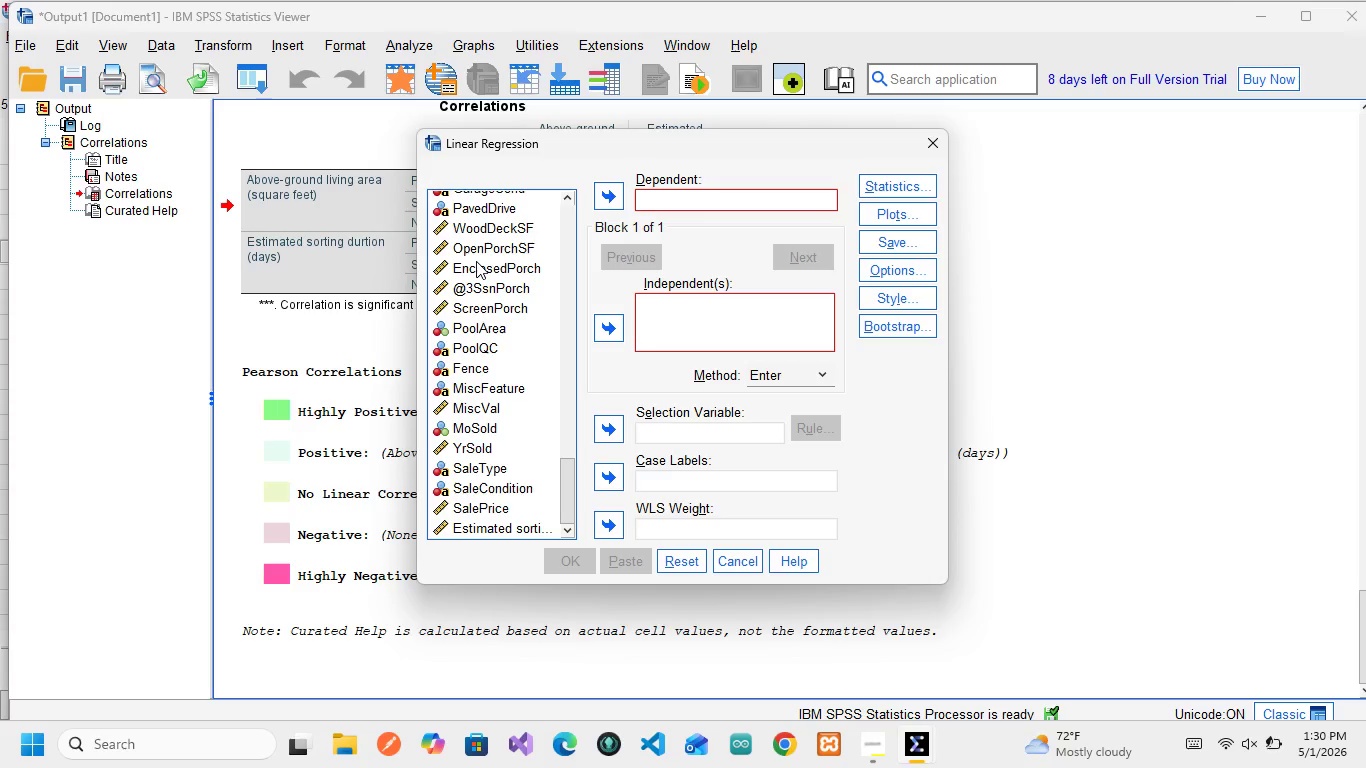 
left_click([509, 529])
 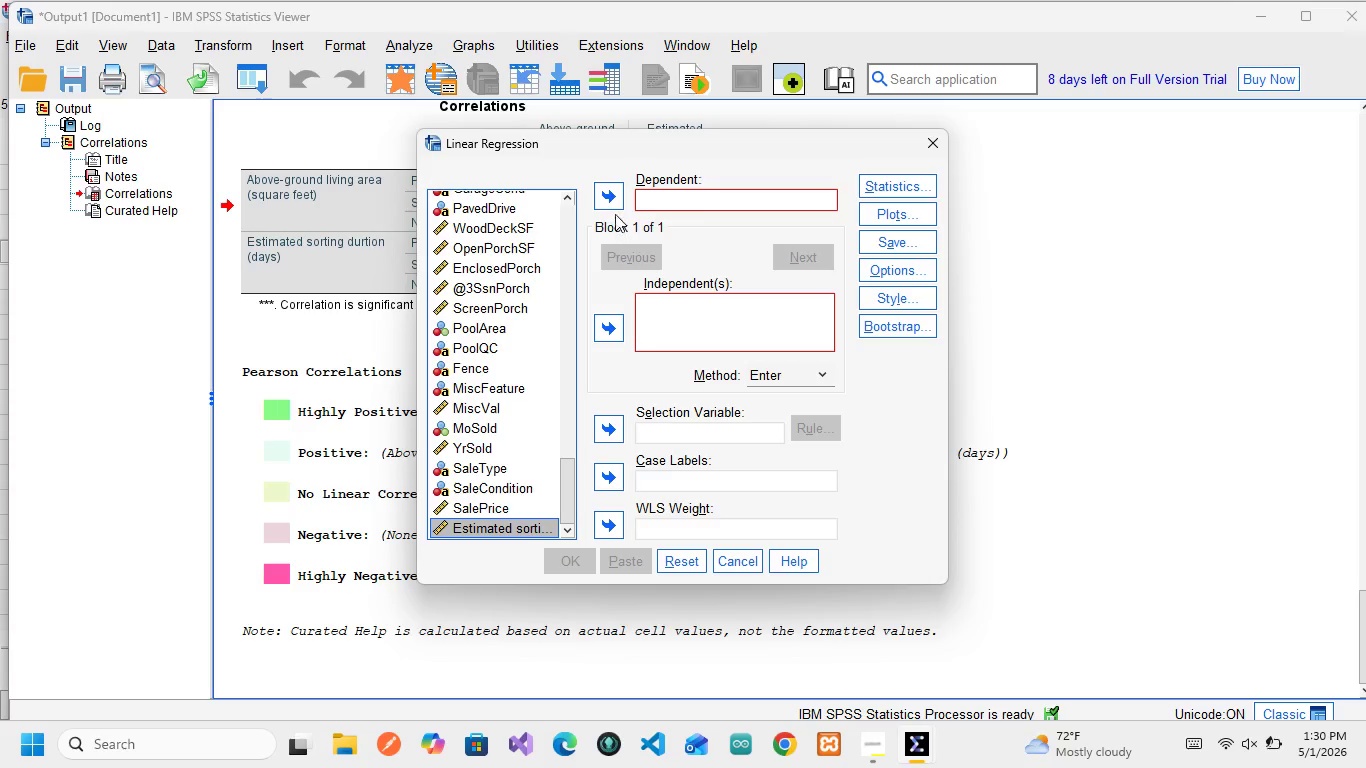 
left_click([612, 200])
 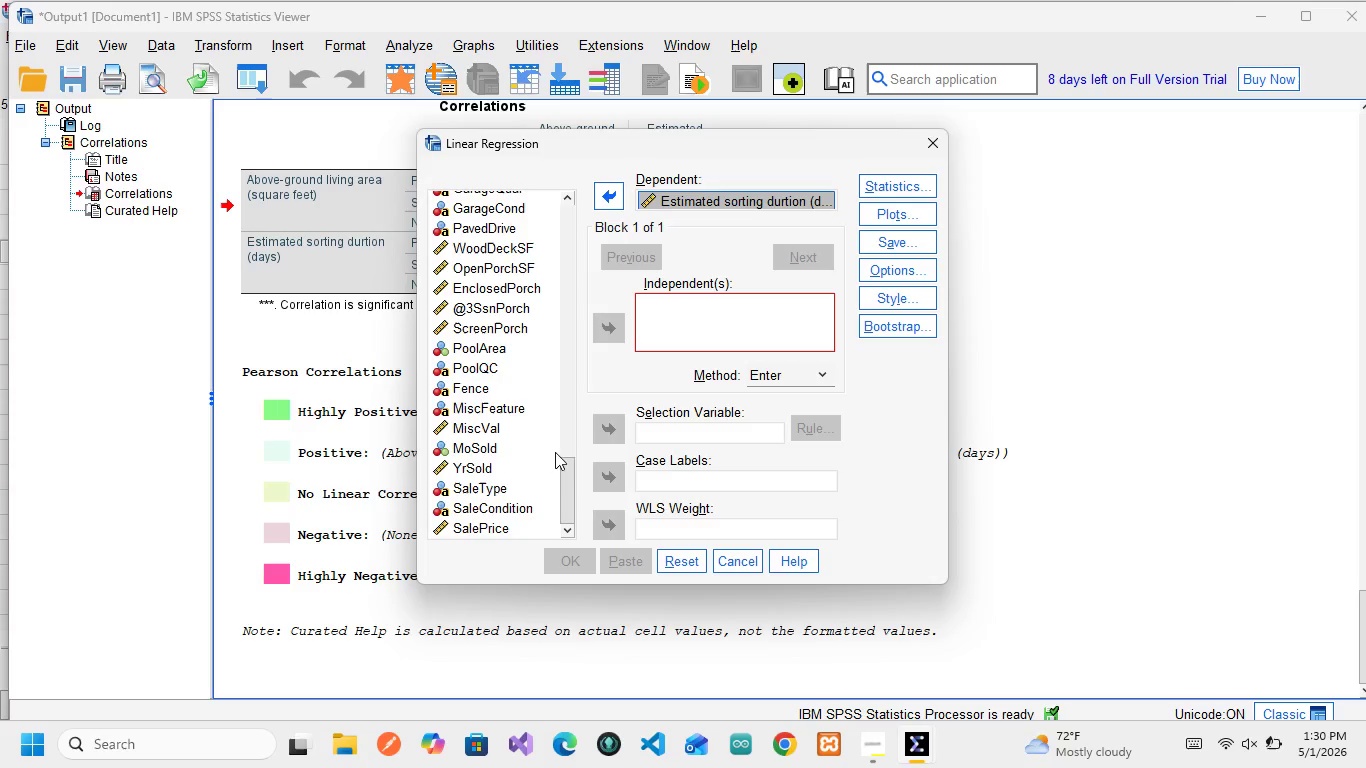 
scroll: coordinate [539, 413], scroll_direction: none, amount: 0.0
 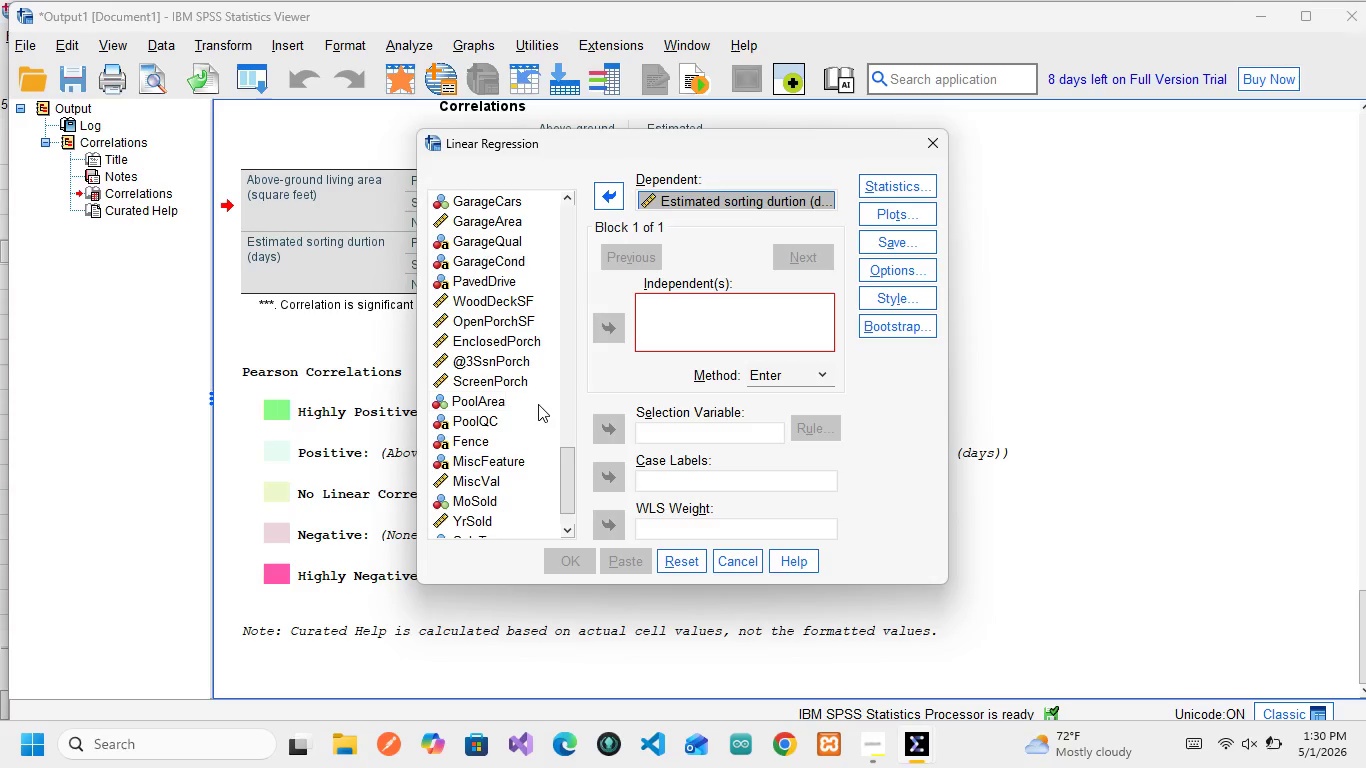 
scroll: coordinate [460, 401], scroll_direction: up, amount: 6.0
 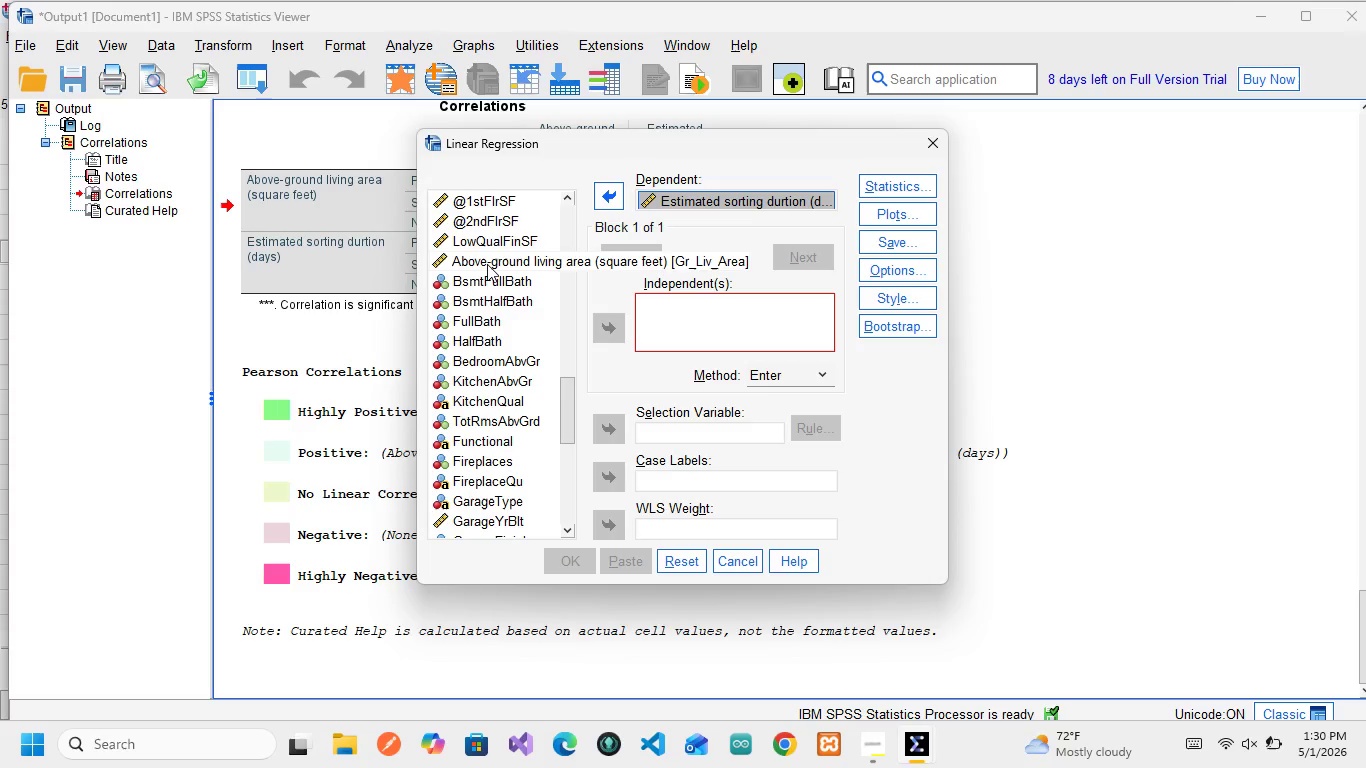 
left_click([487, 264])
 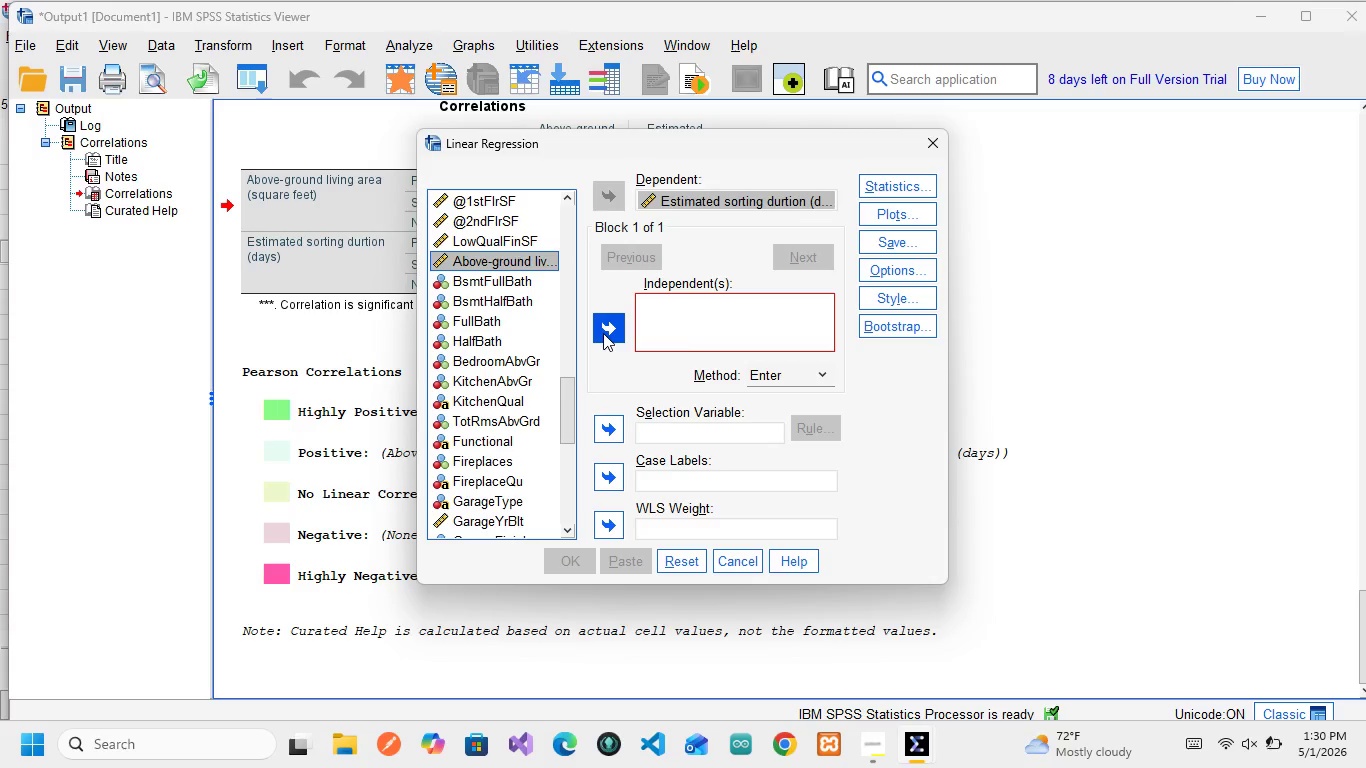 
wait(5.64)
 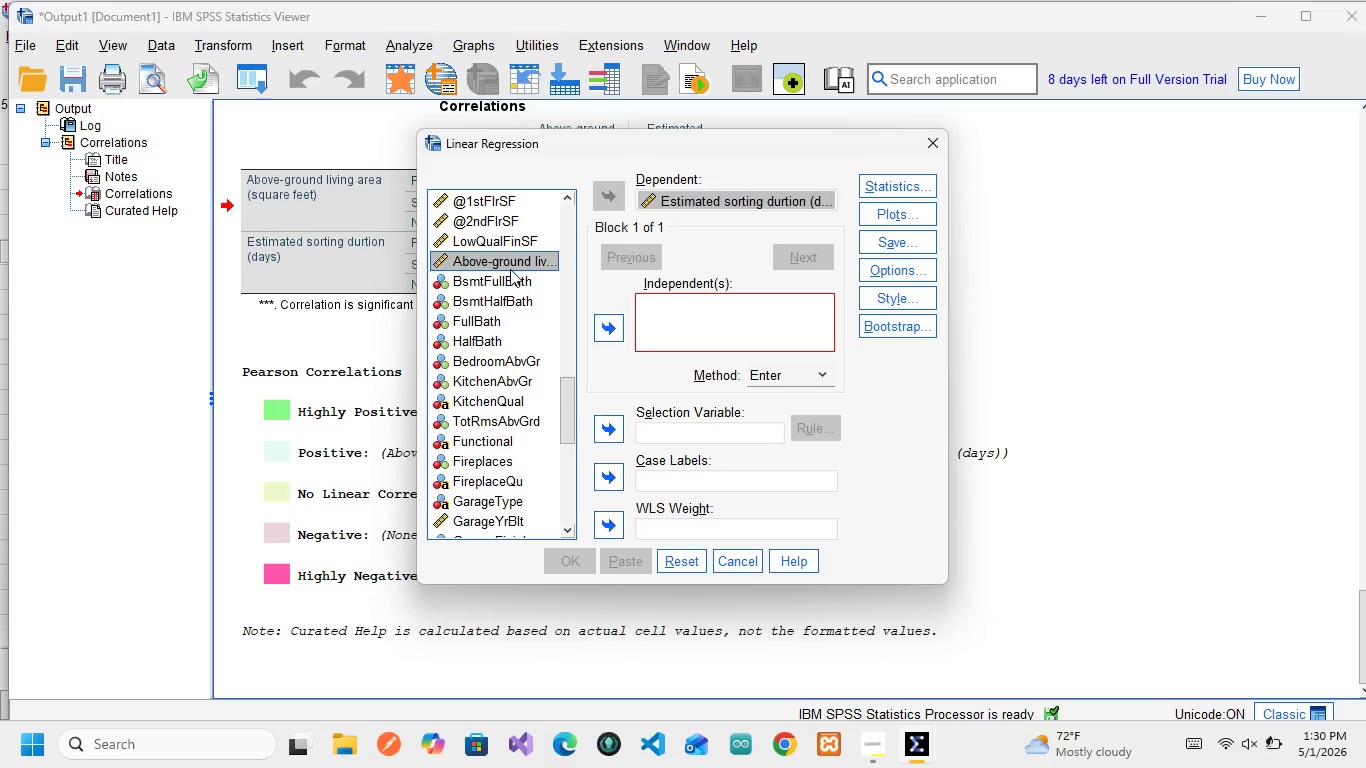 
left_click([603, 333])
 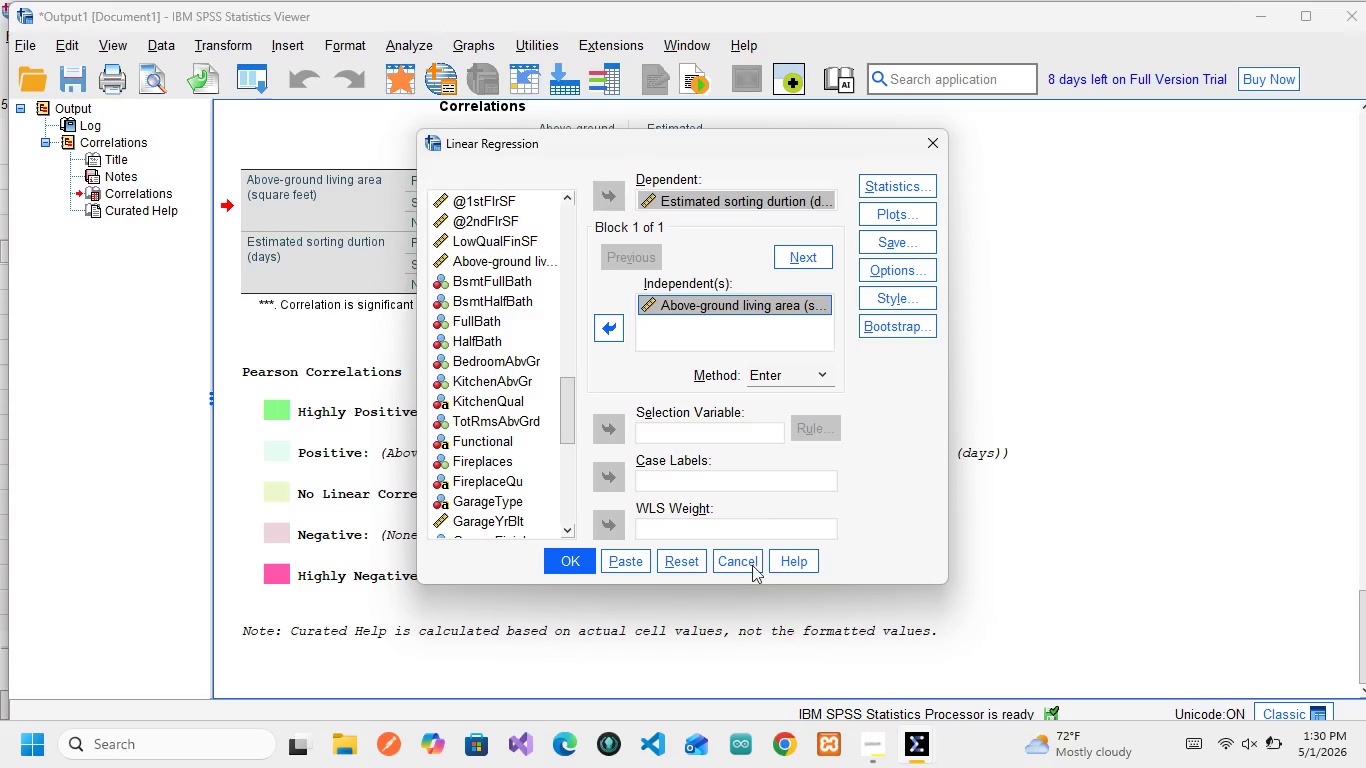 
wait(22.41)
 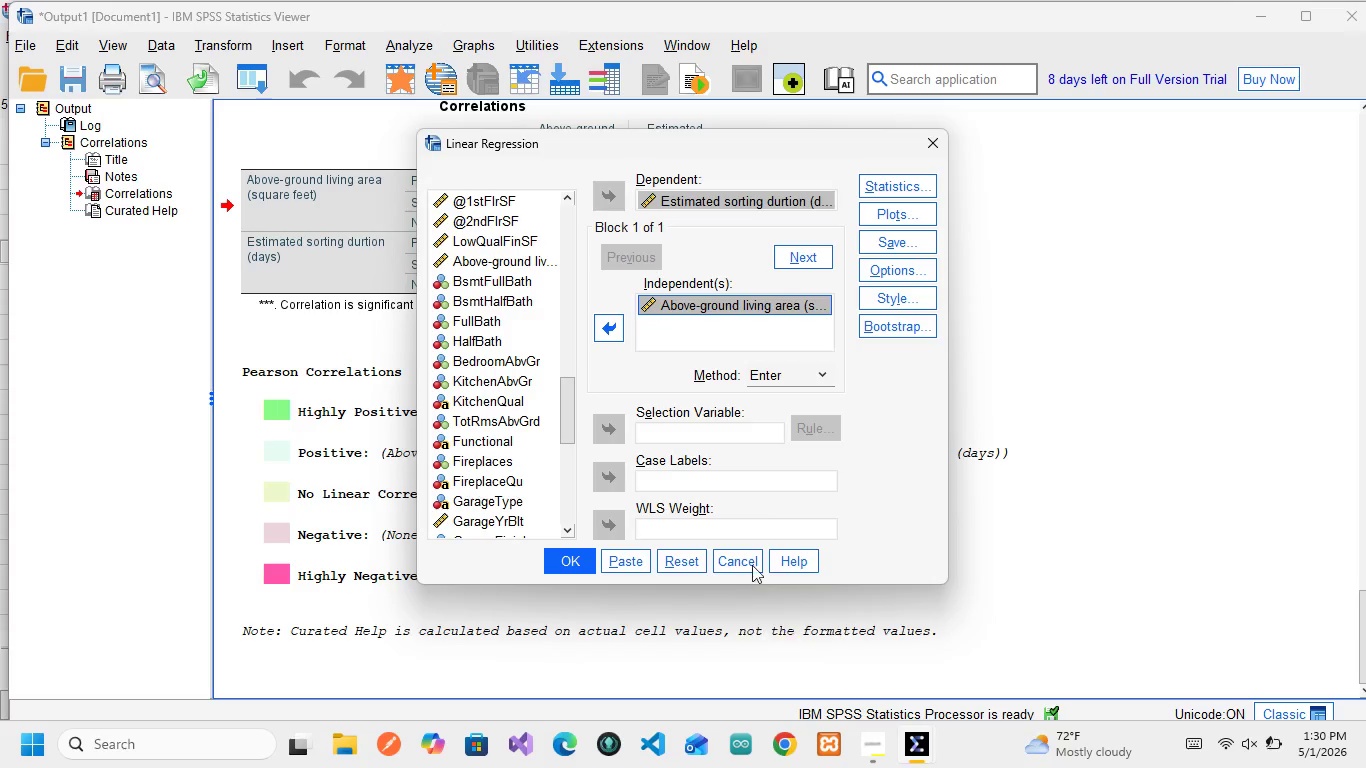 
left_click([880, 185])
 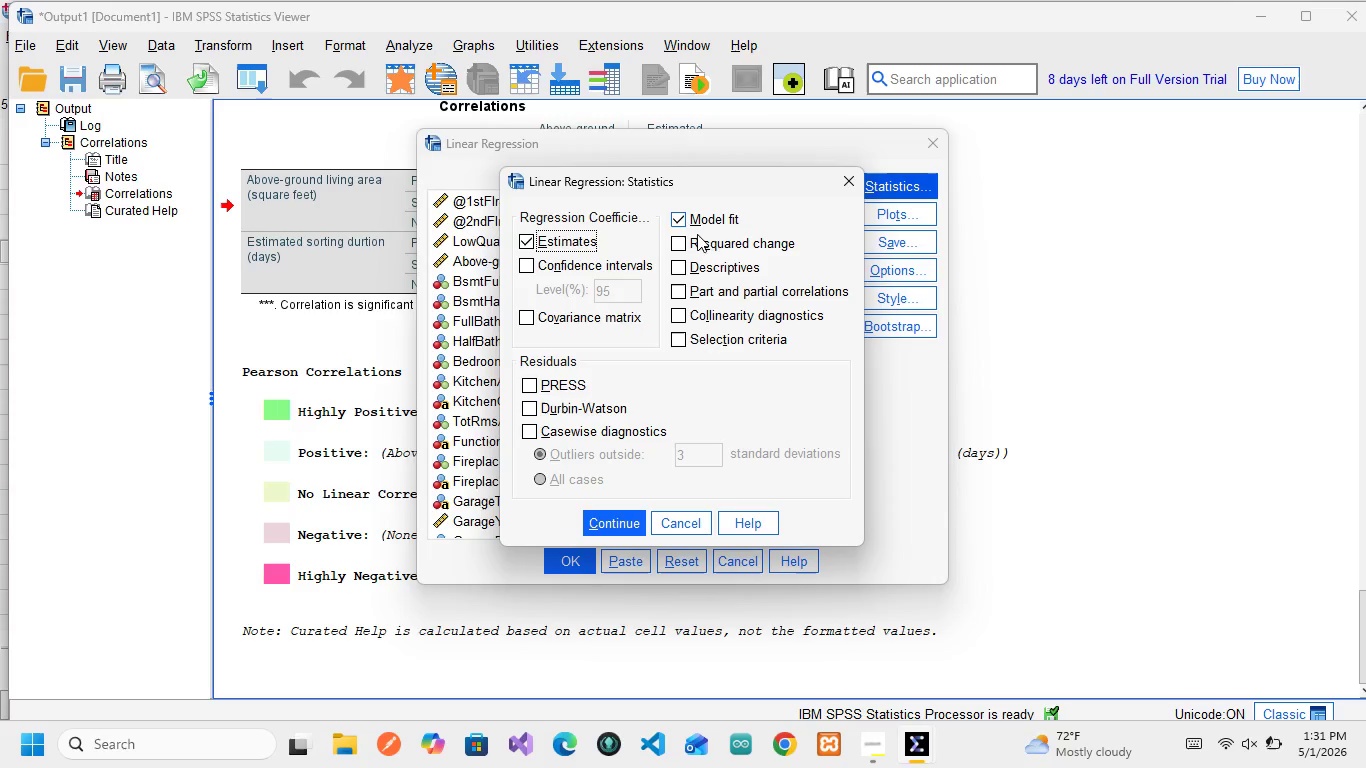 
wait(20.31)
 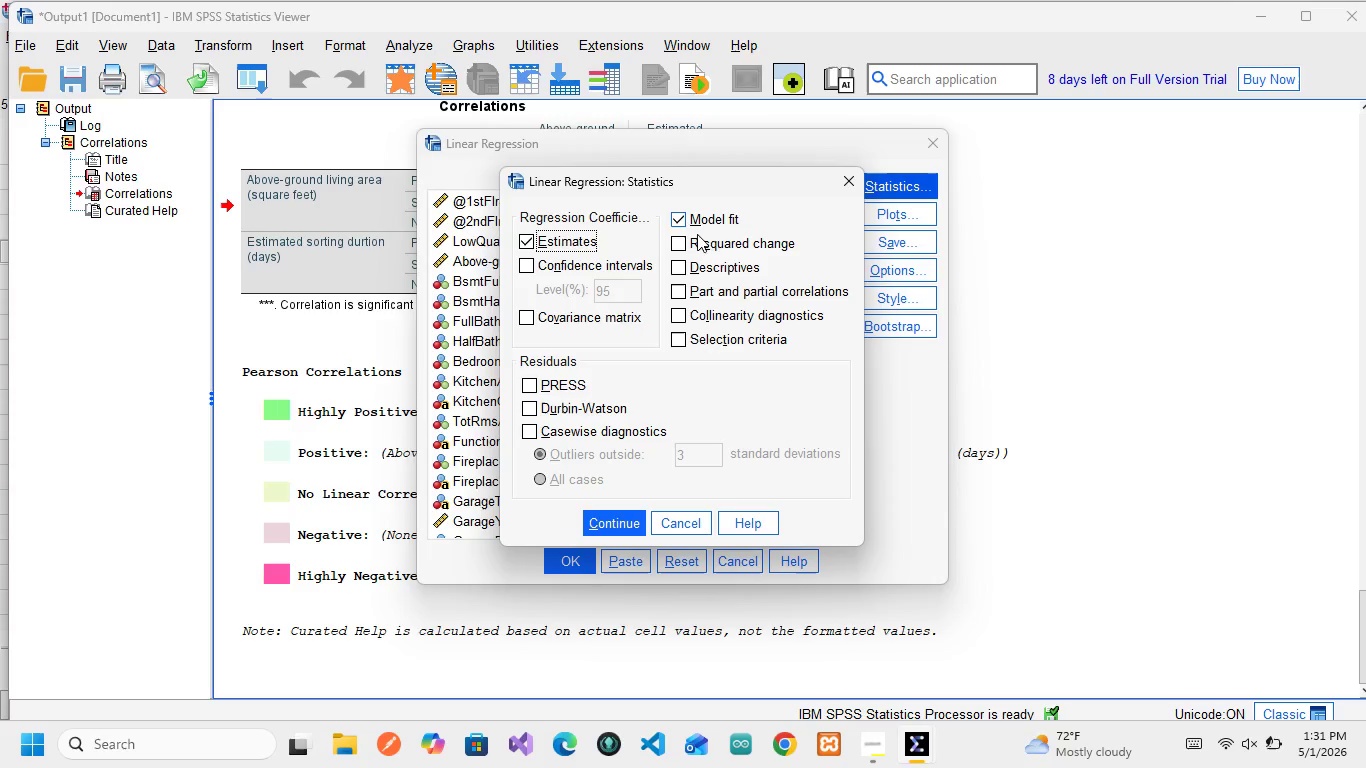 
left_click([524, 262])
 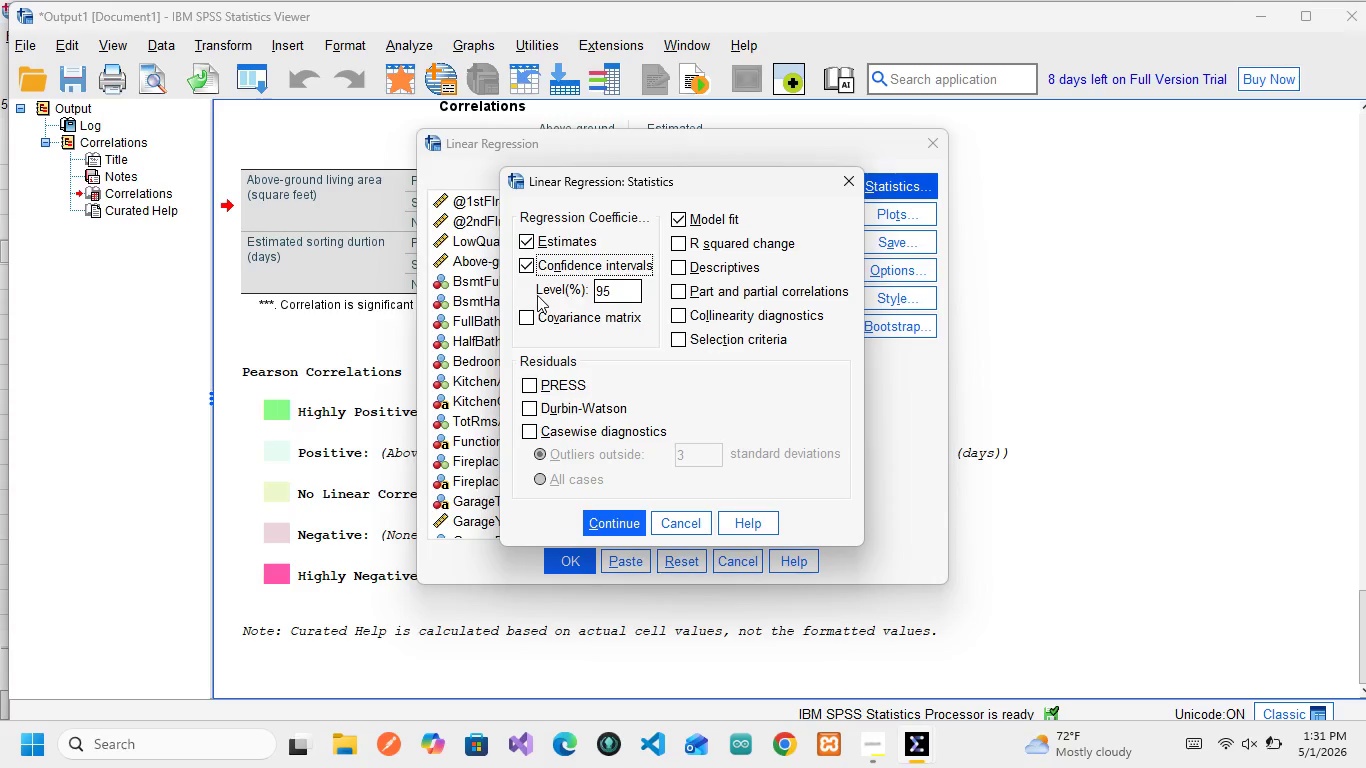 
wait(9.51)
 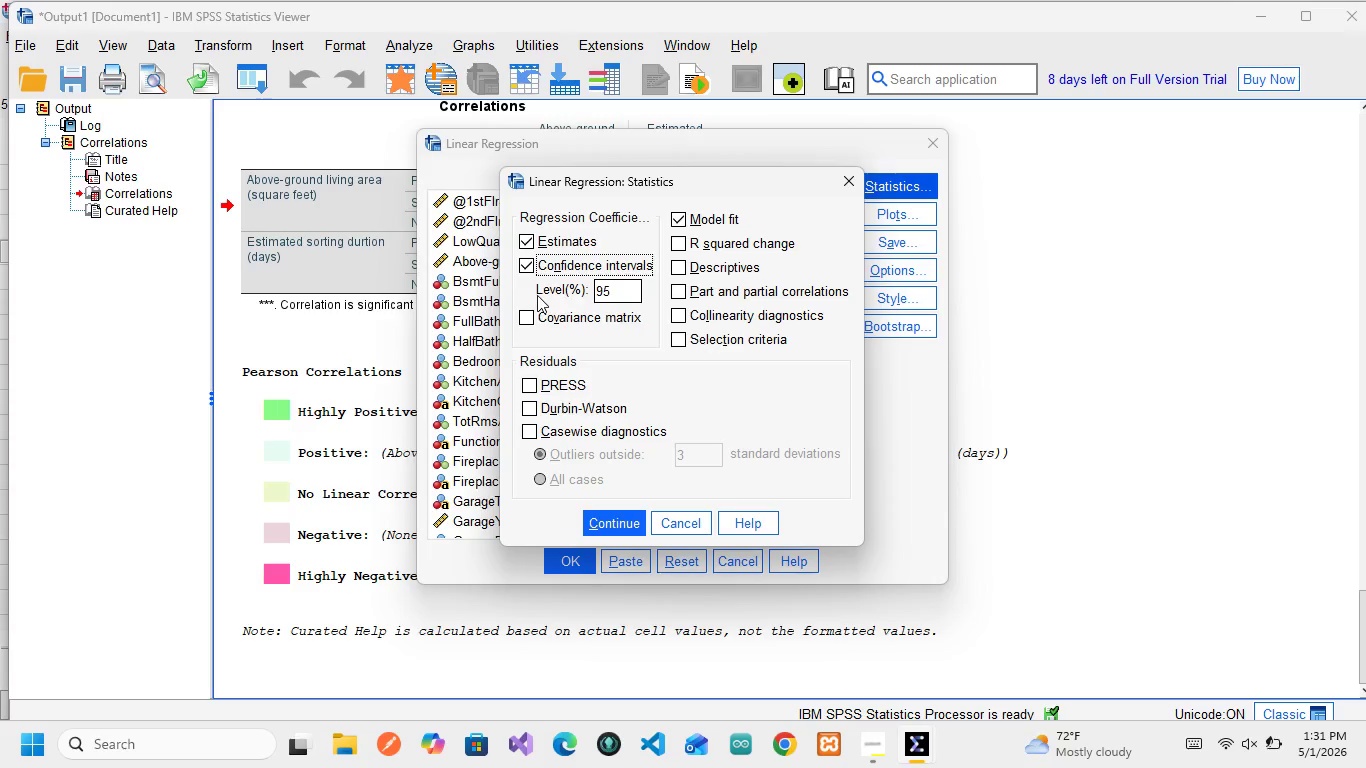 
left_click([607, 525])
 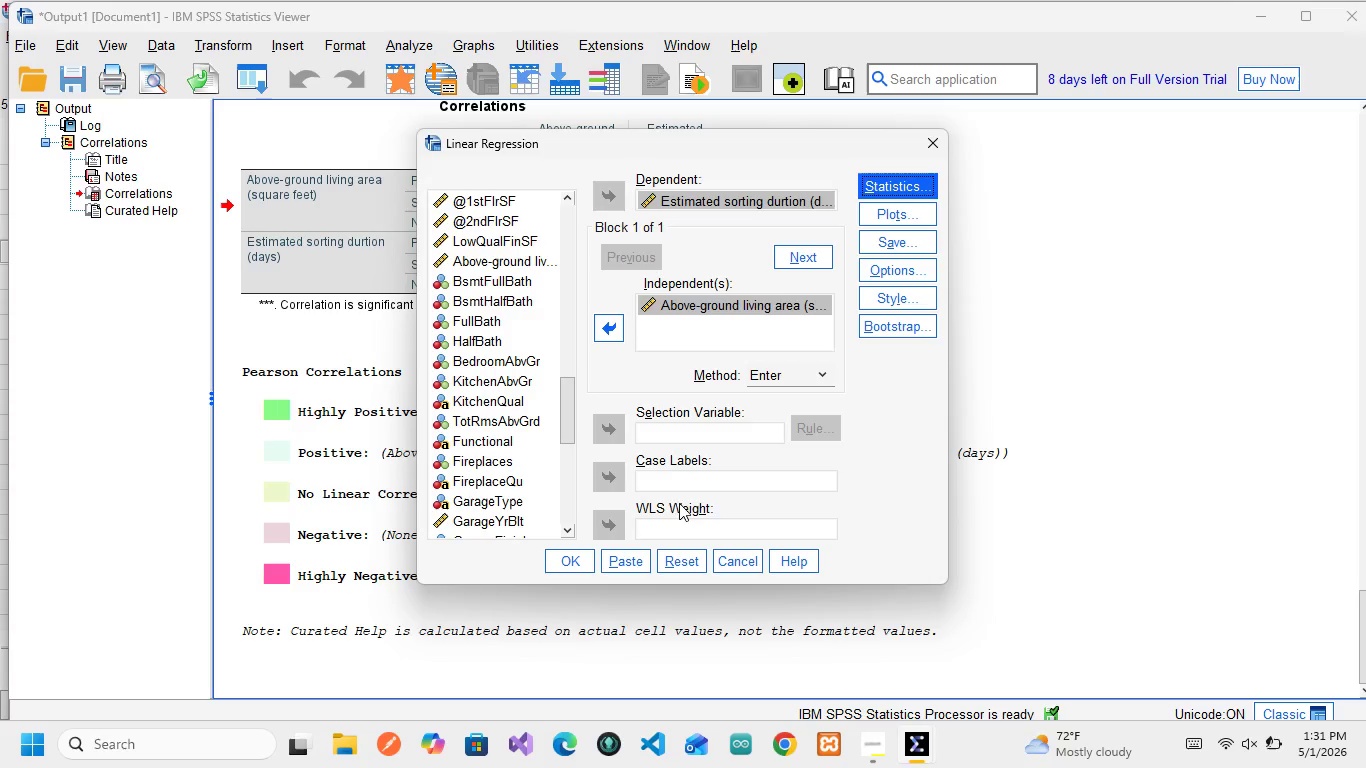 
wait(6.22)
 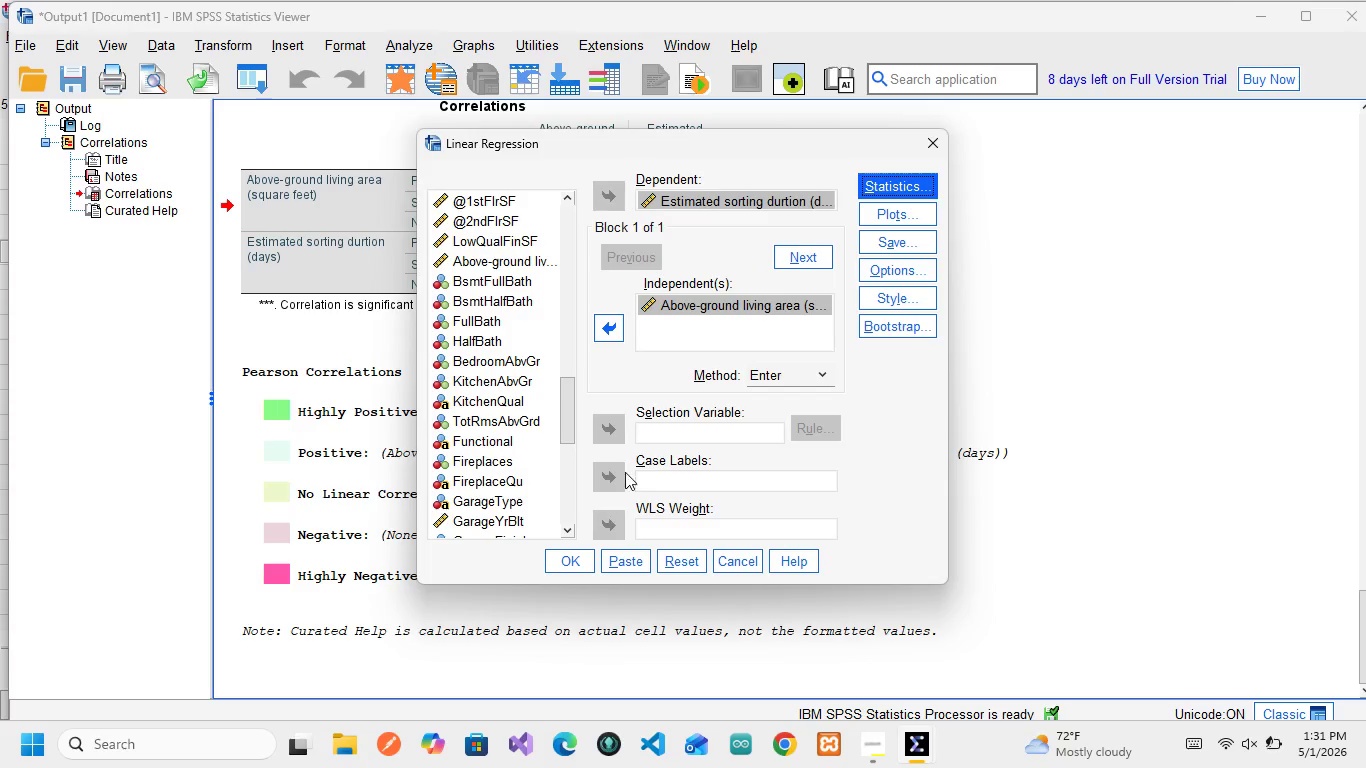 
left_click([620, 557])
 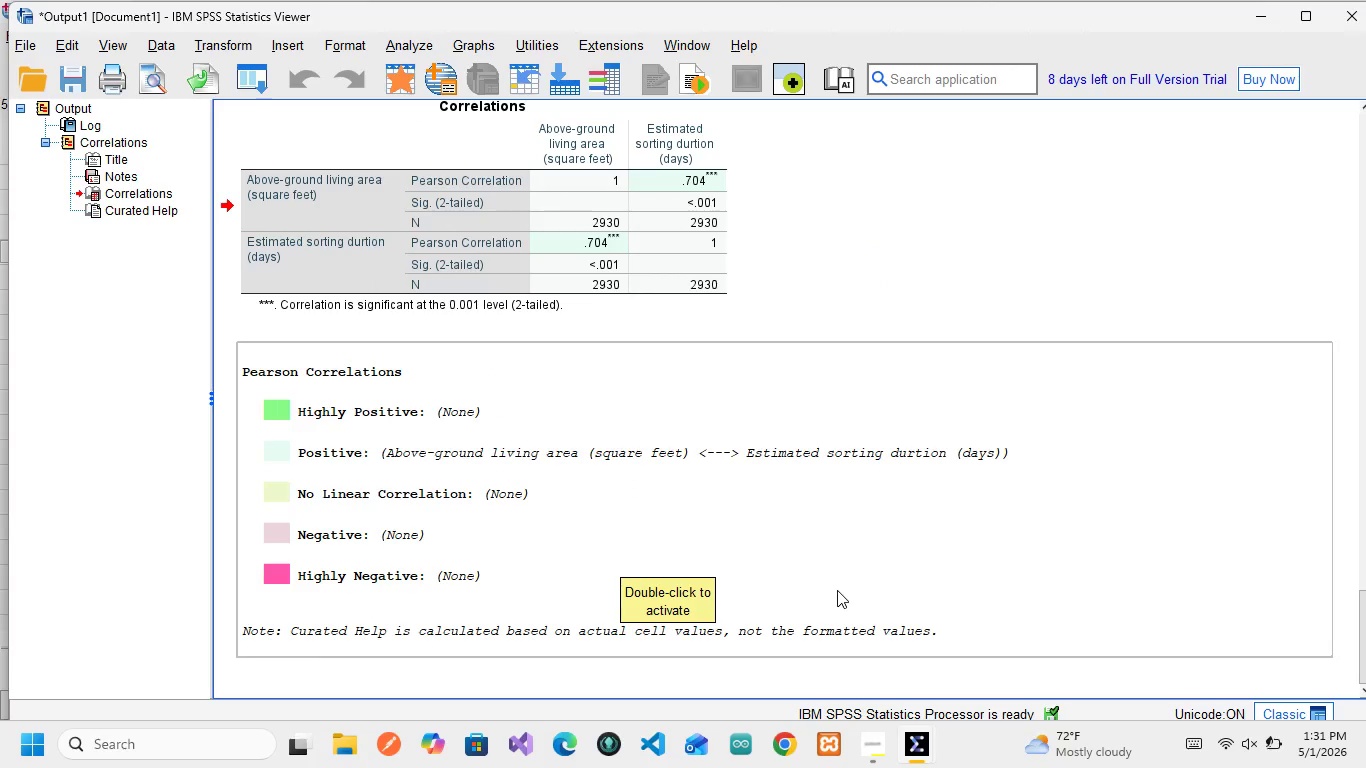 
mouse_move([923, 719])
 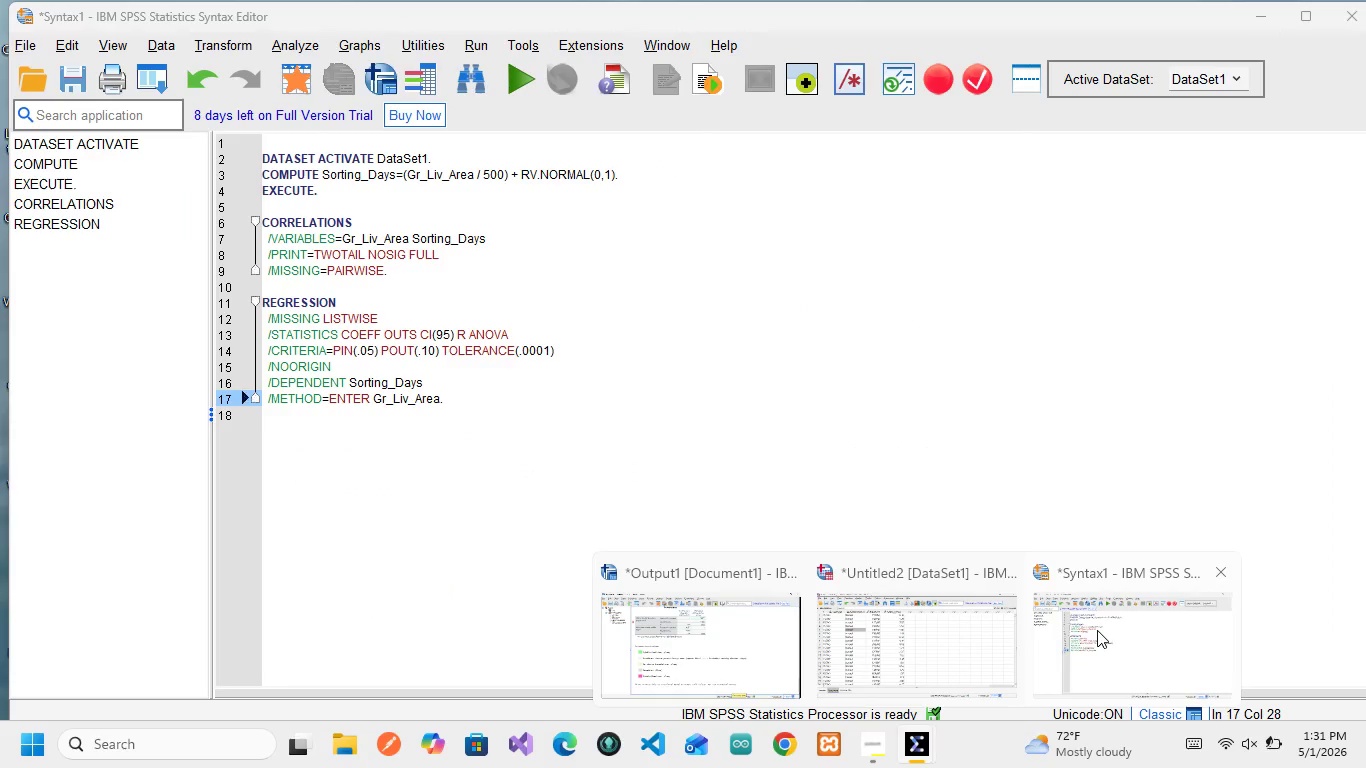 
left_click([1097, 630])
 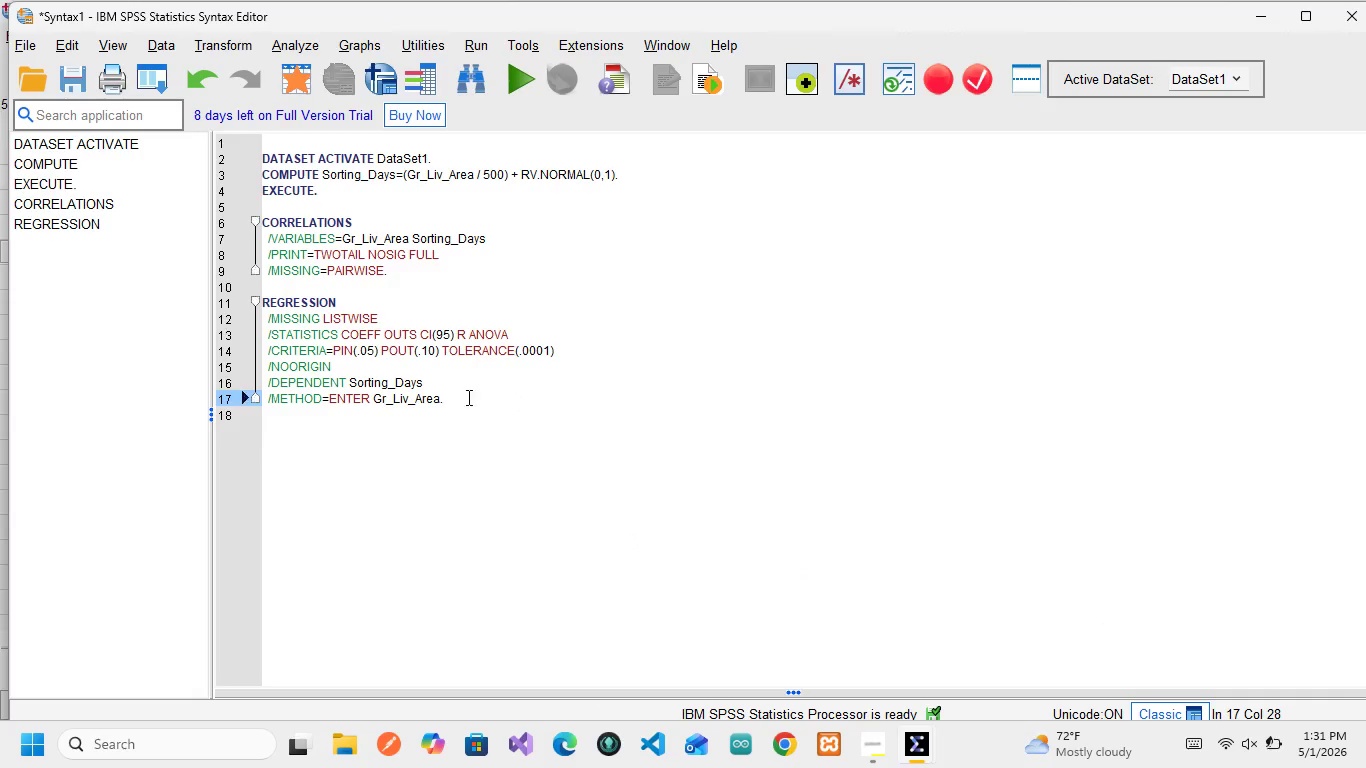 
left_click_drag(start_coordinate=[457, 397], to_coordinate=[265, 305])
 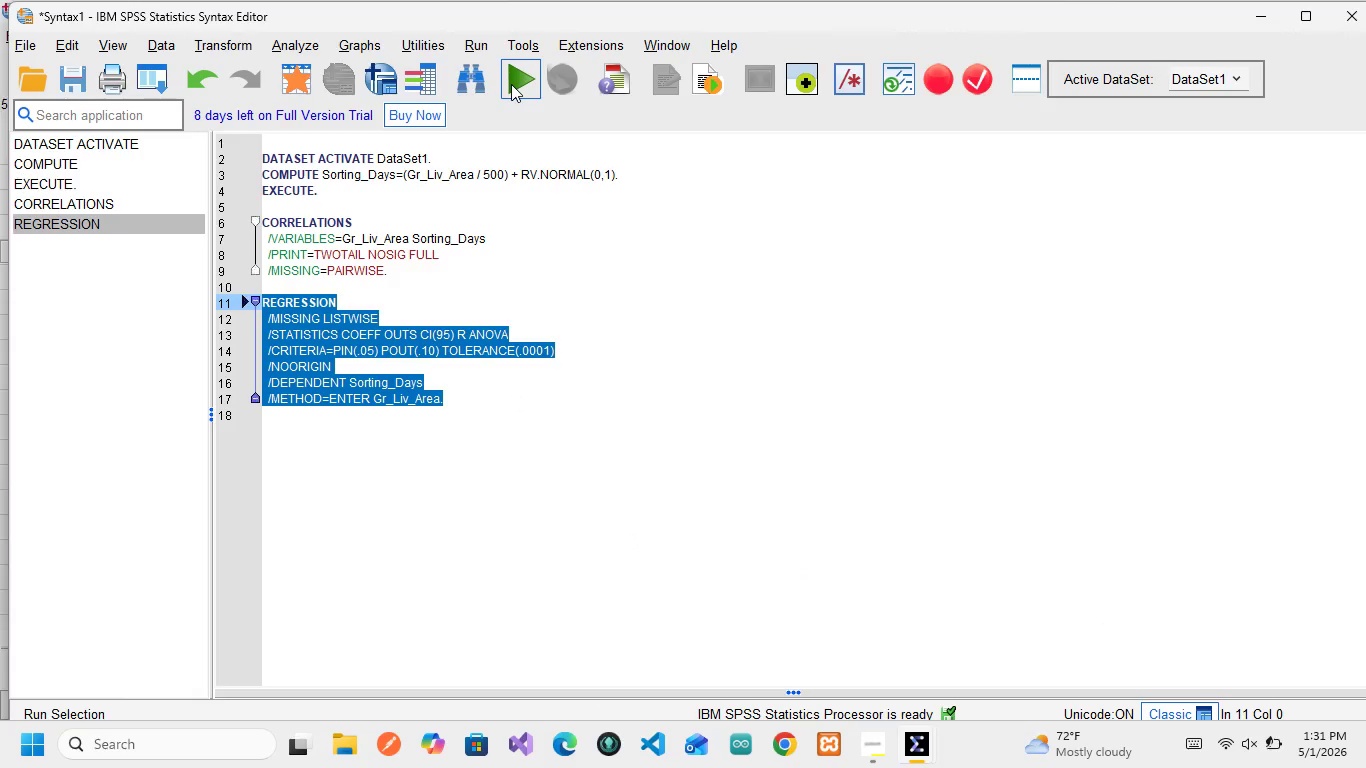 
left_click([511, 84])
 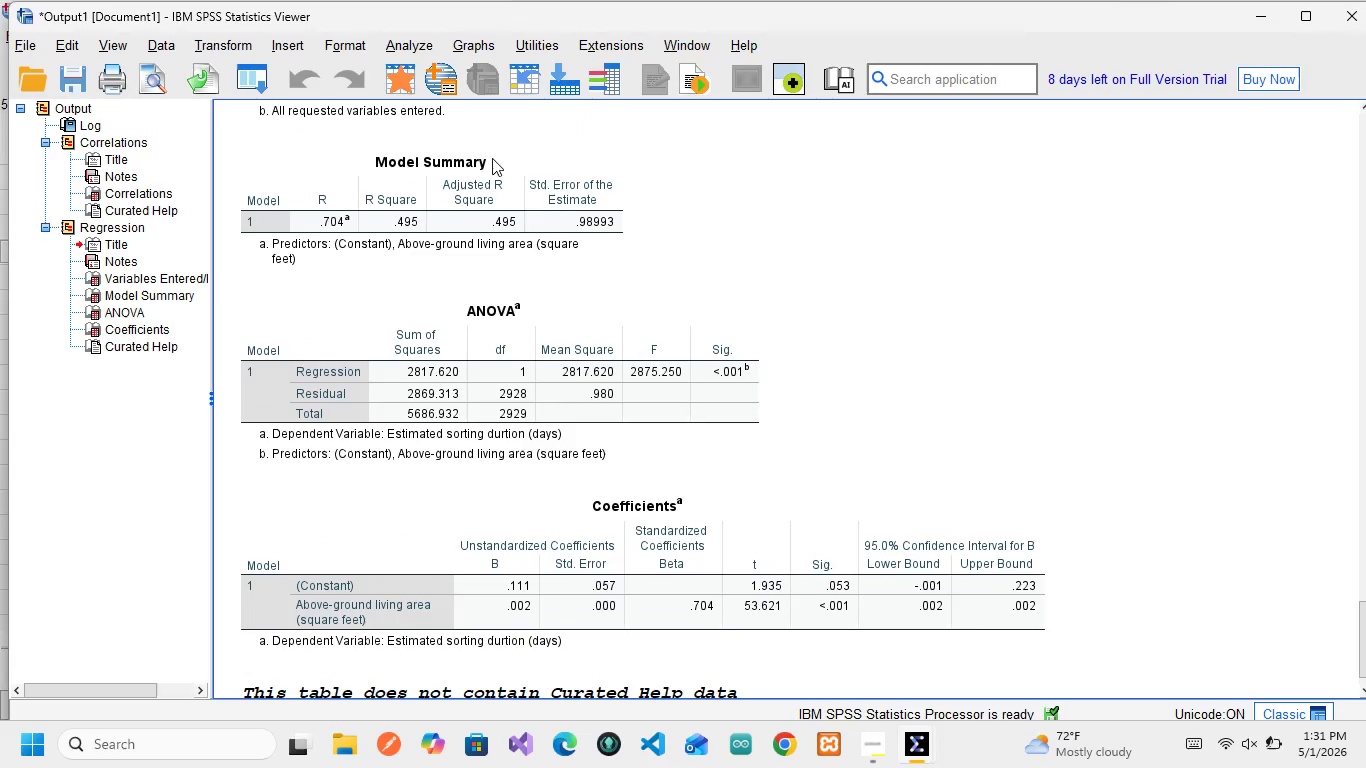 
scroll: coordinate [460, 246], scroll_direction: up, amount: 2.0
 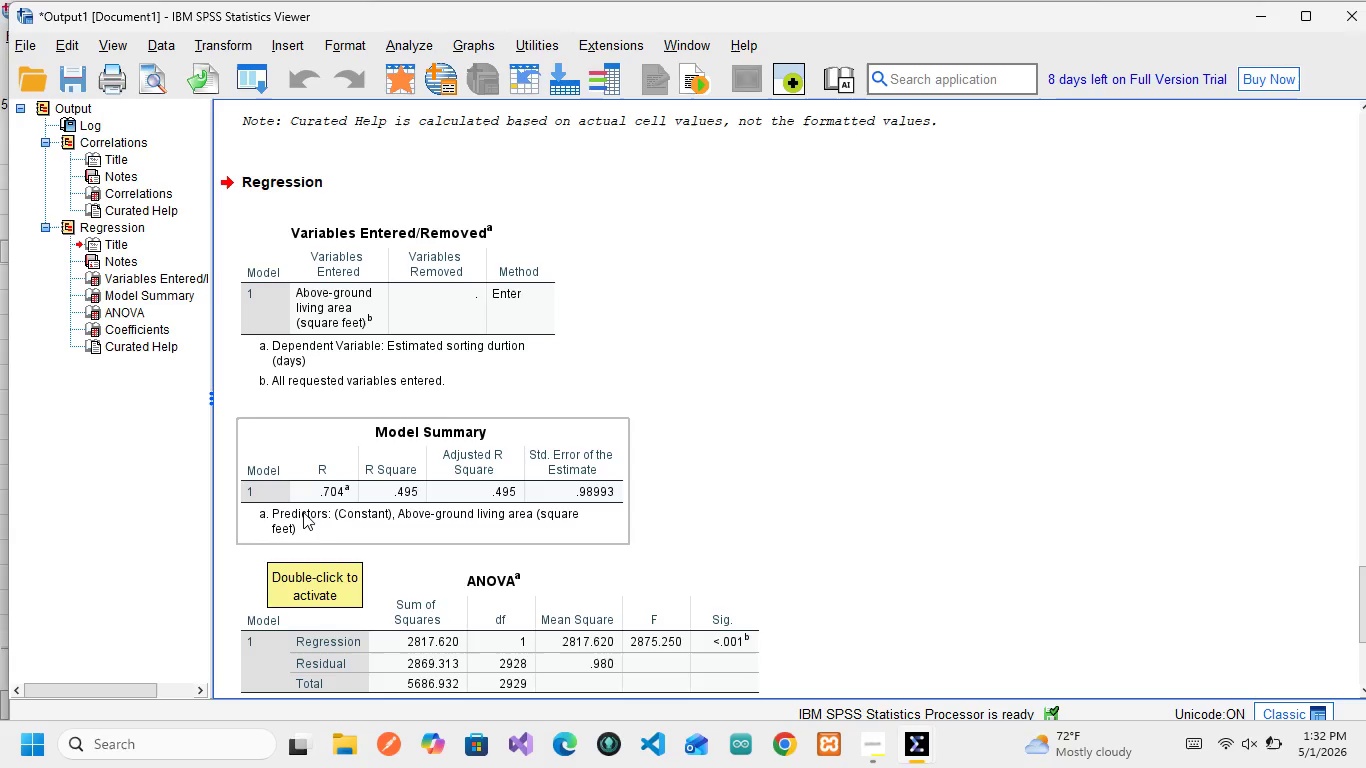 
wait(44.91)
 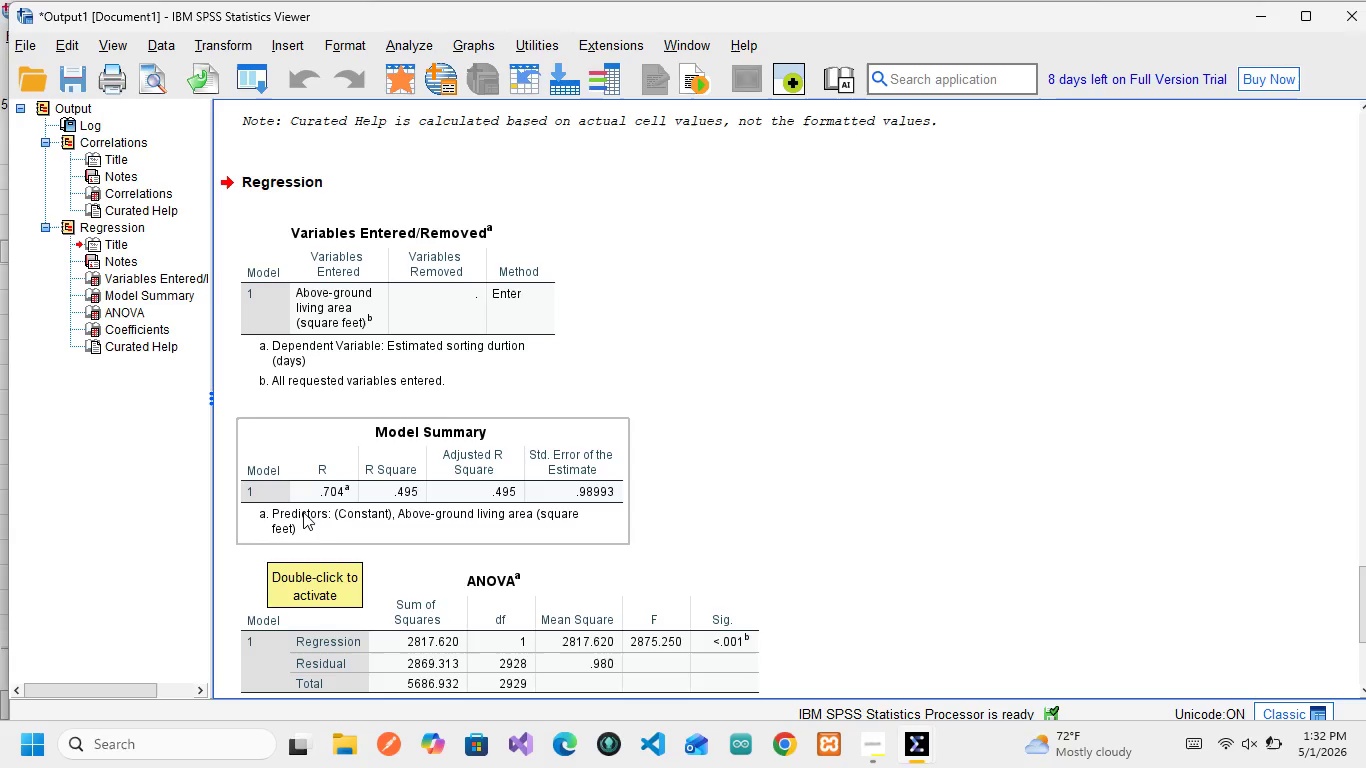 
scroll: coordinate [372, 588], scroll_direction: down, amount: 2.0
 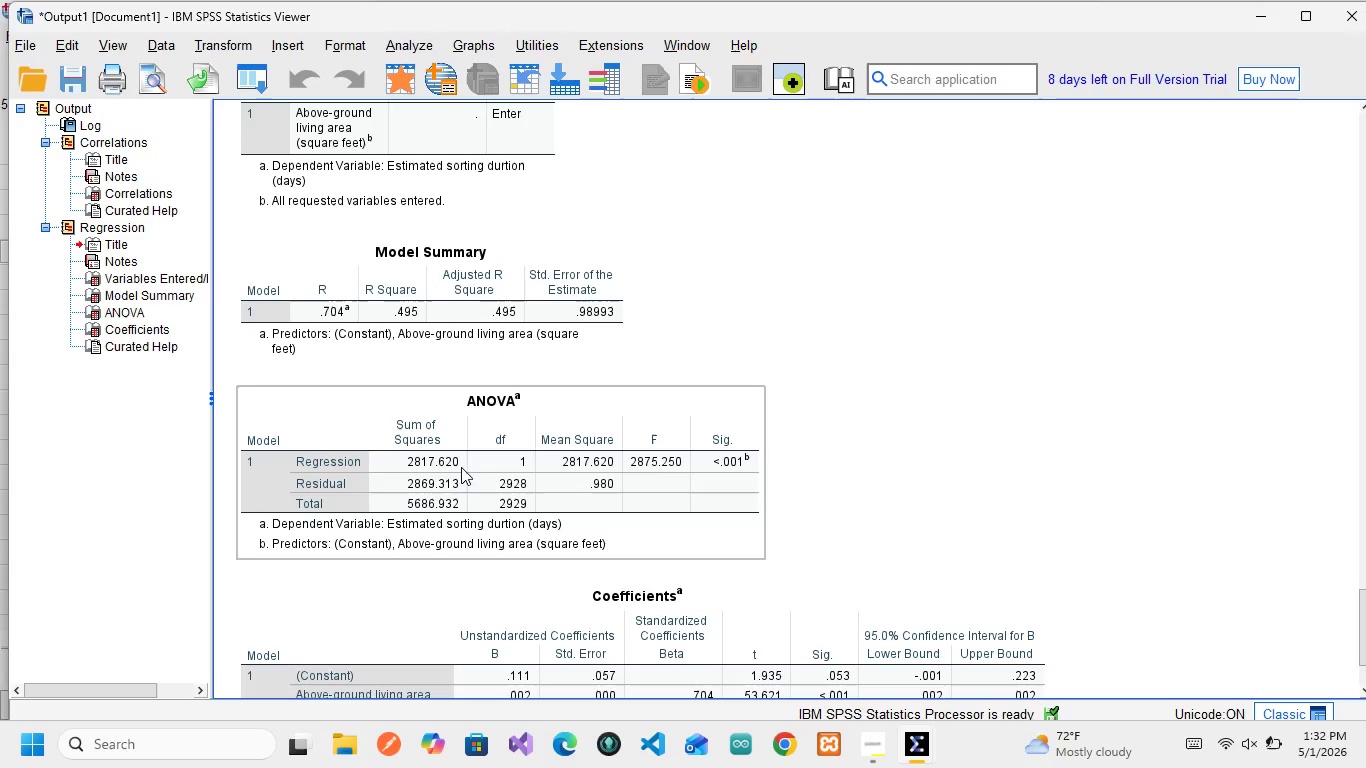 
wait(18.39)
 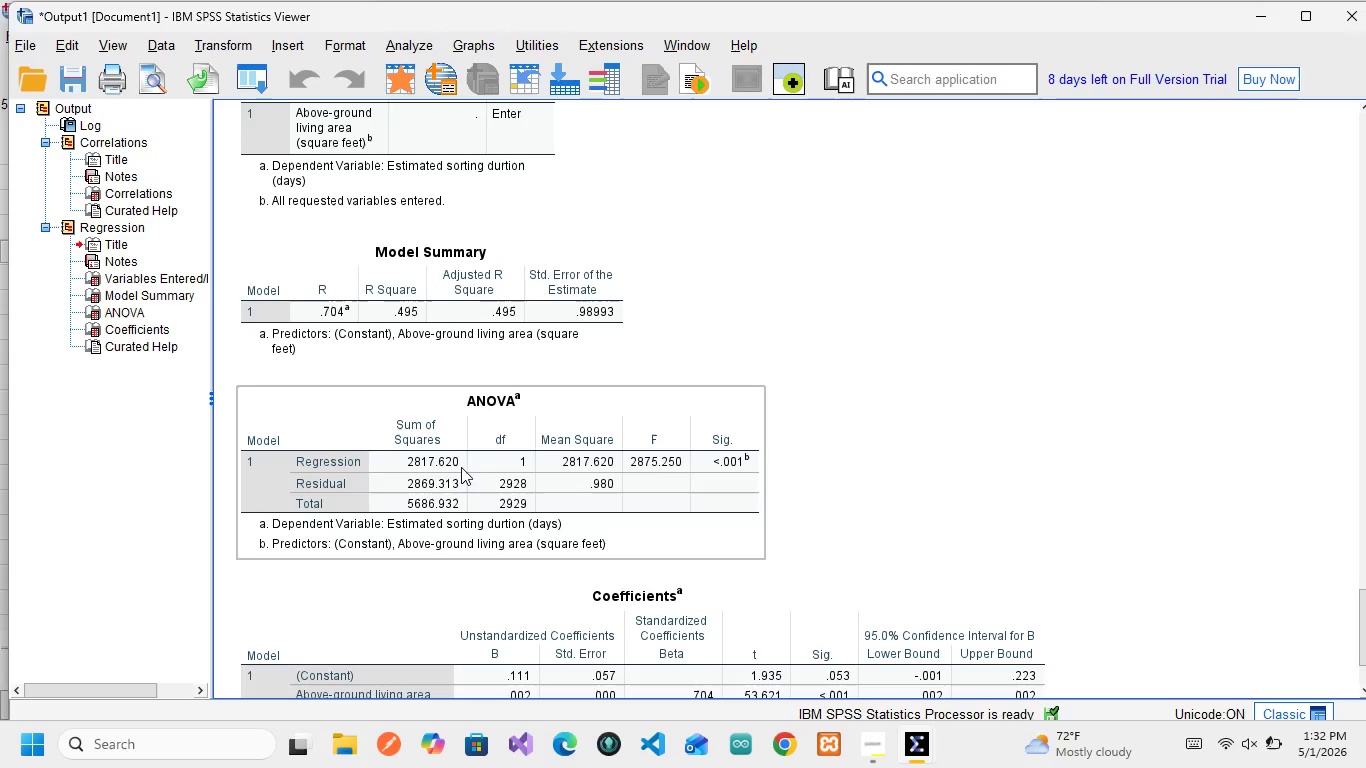 
left_click([514, 458])
 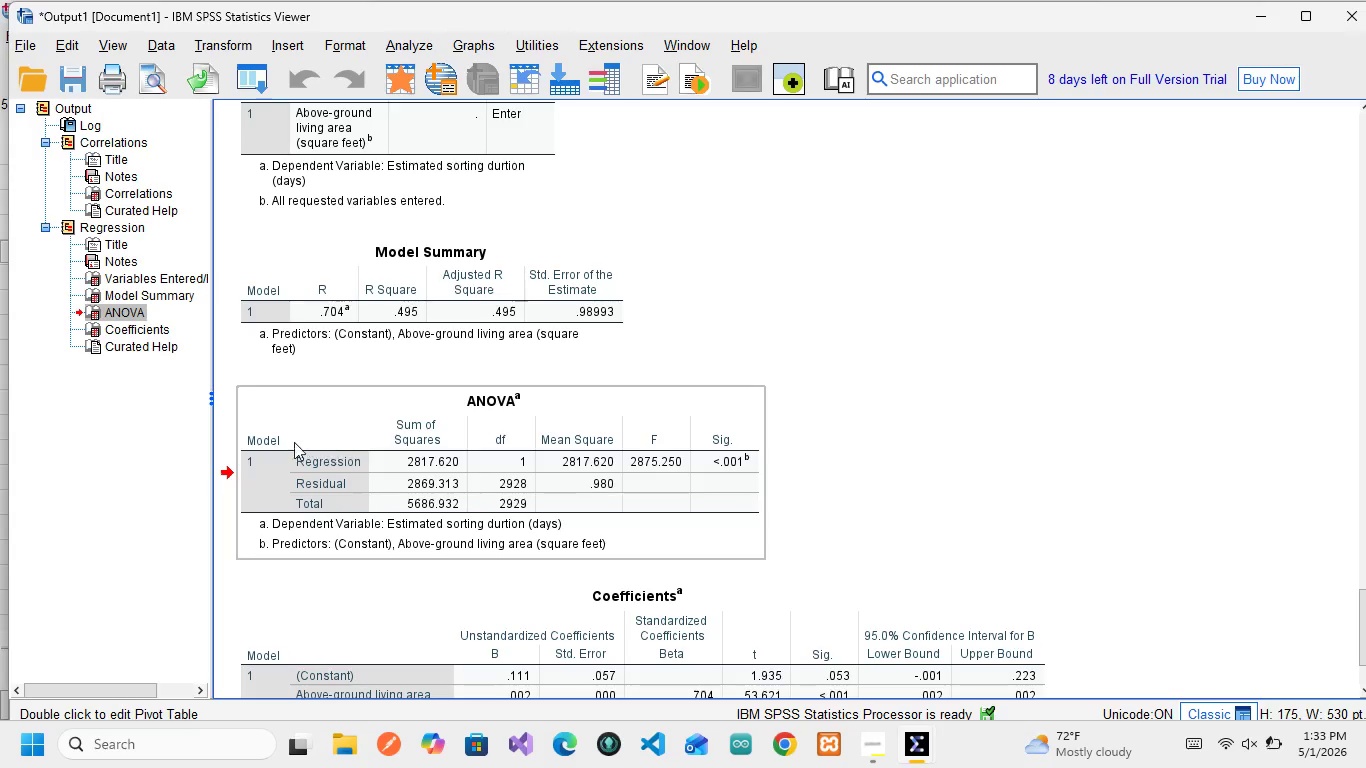 
wait(5.26)
 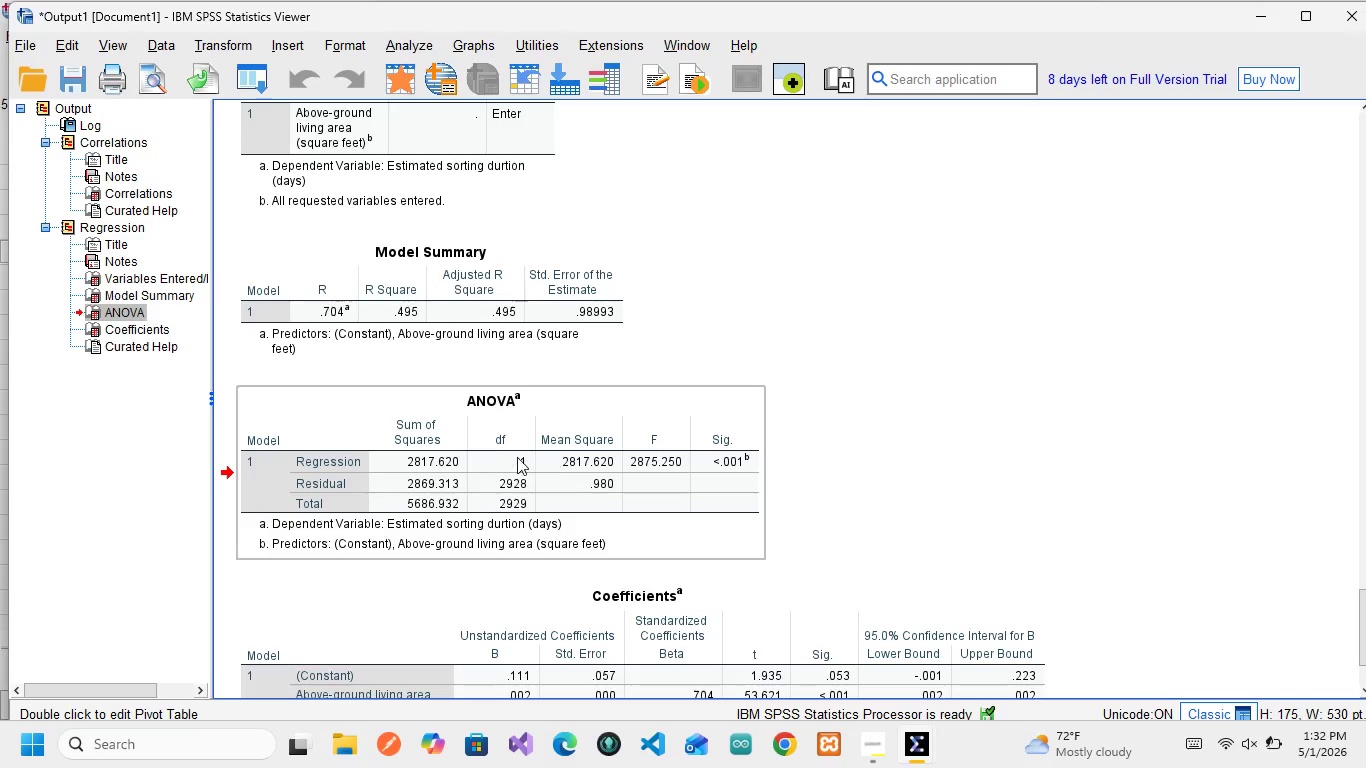 
mouse_move([342, 469])
 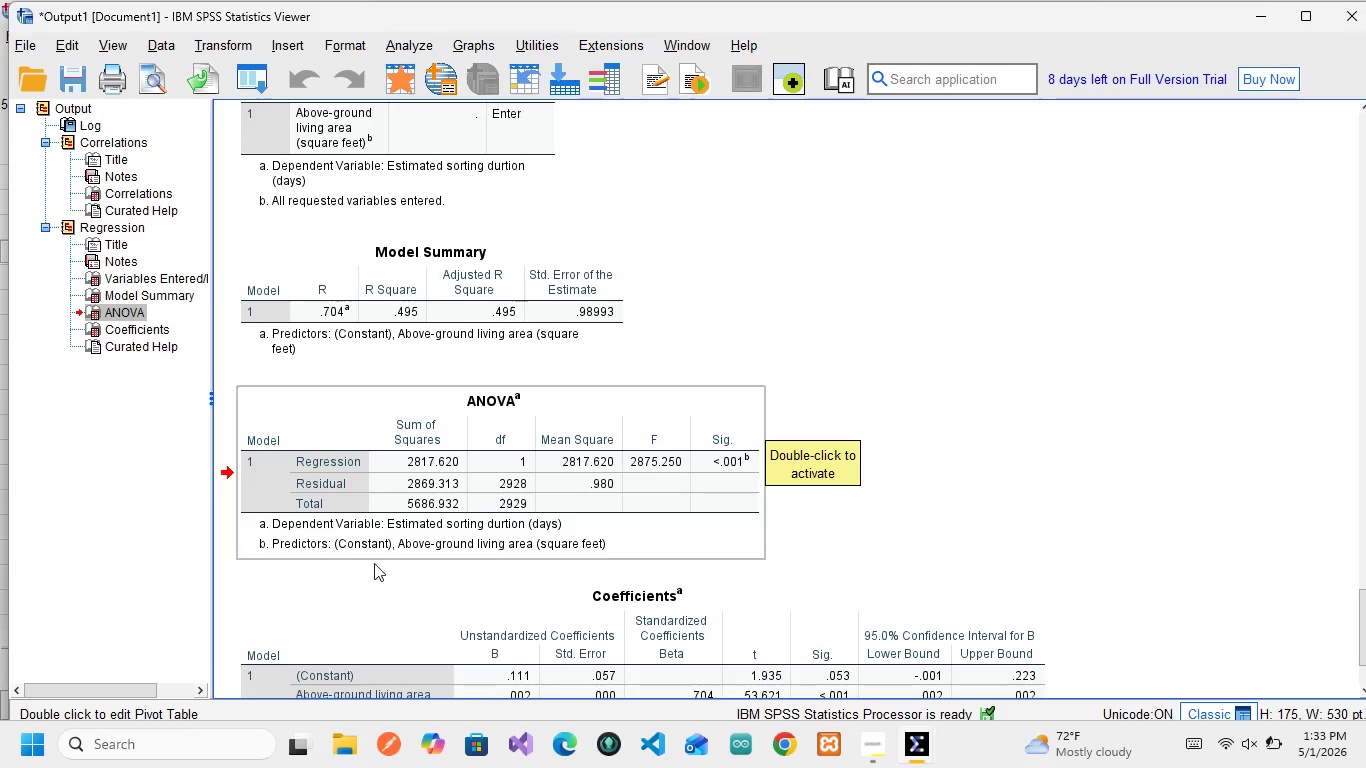 
wait(20.88)
 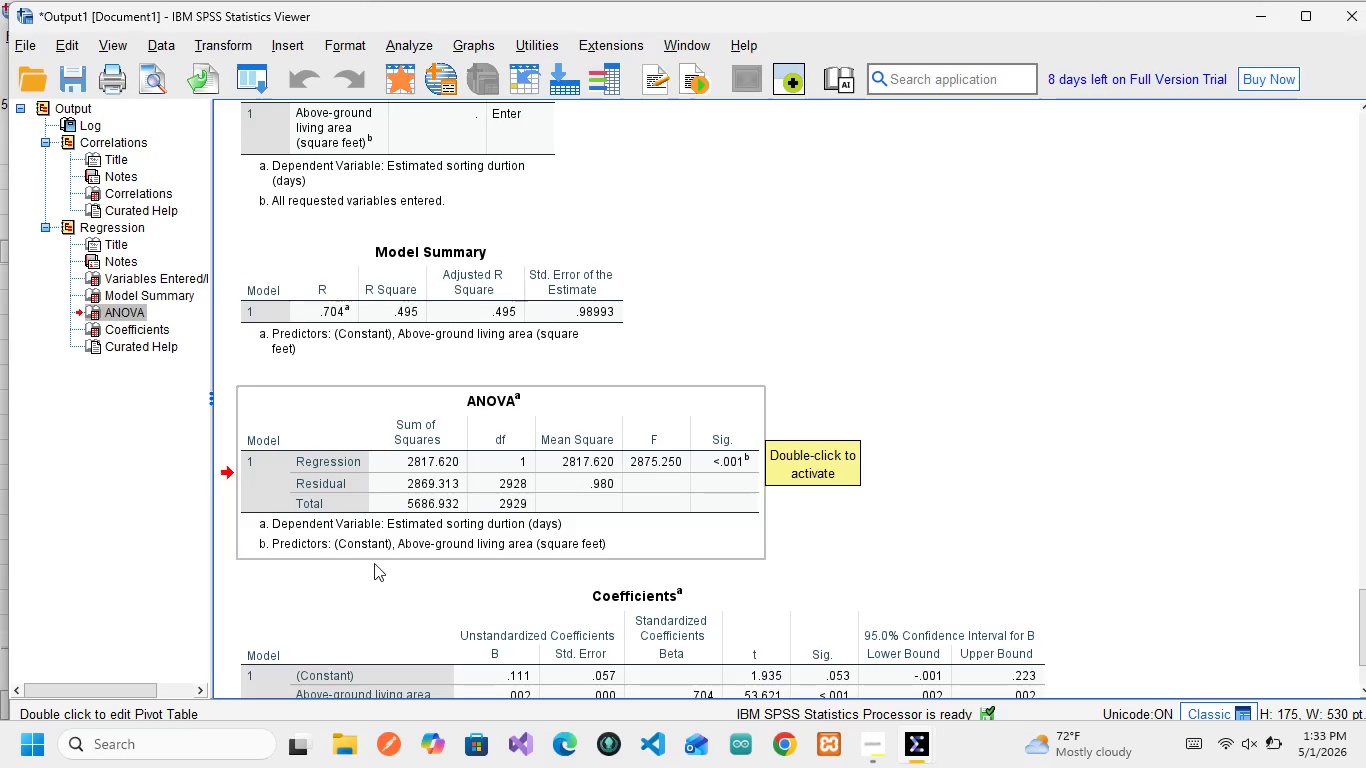 
scroll: coordinate [489, 432], scroll_direction: down, amount: 3.0
 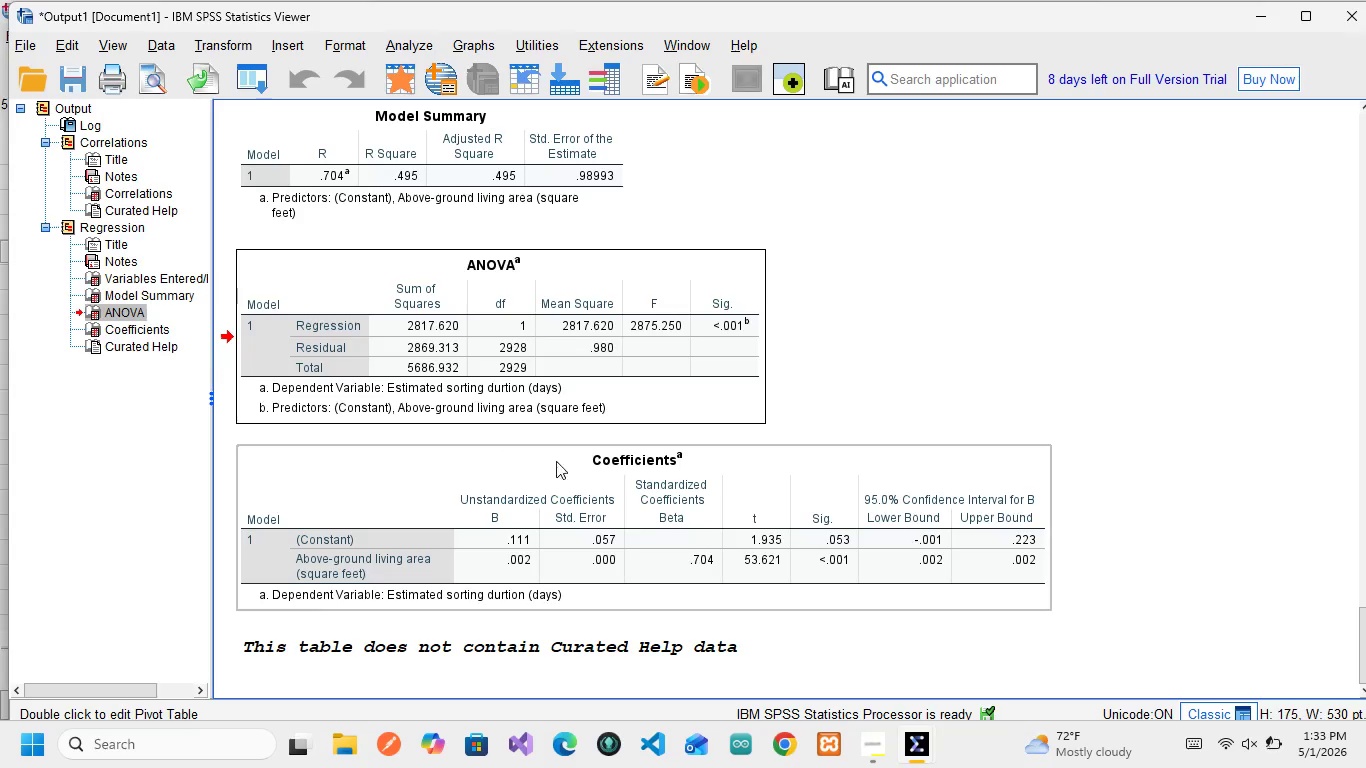 
mouse_move([645, 477])
 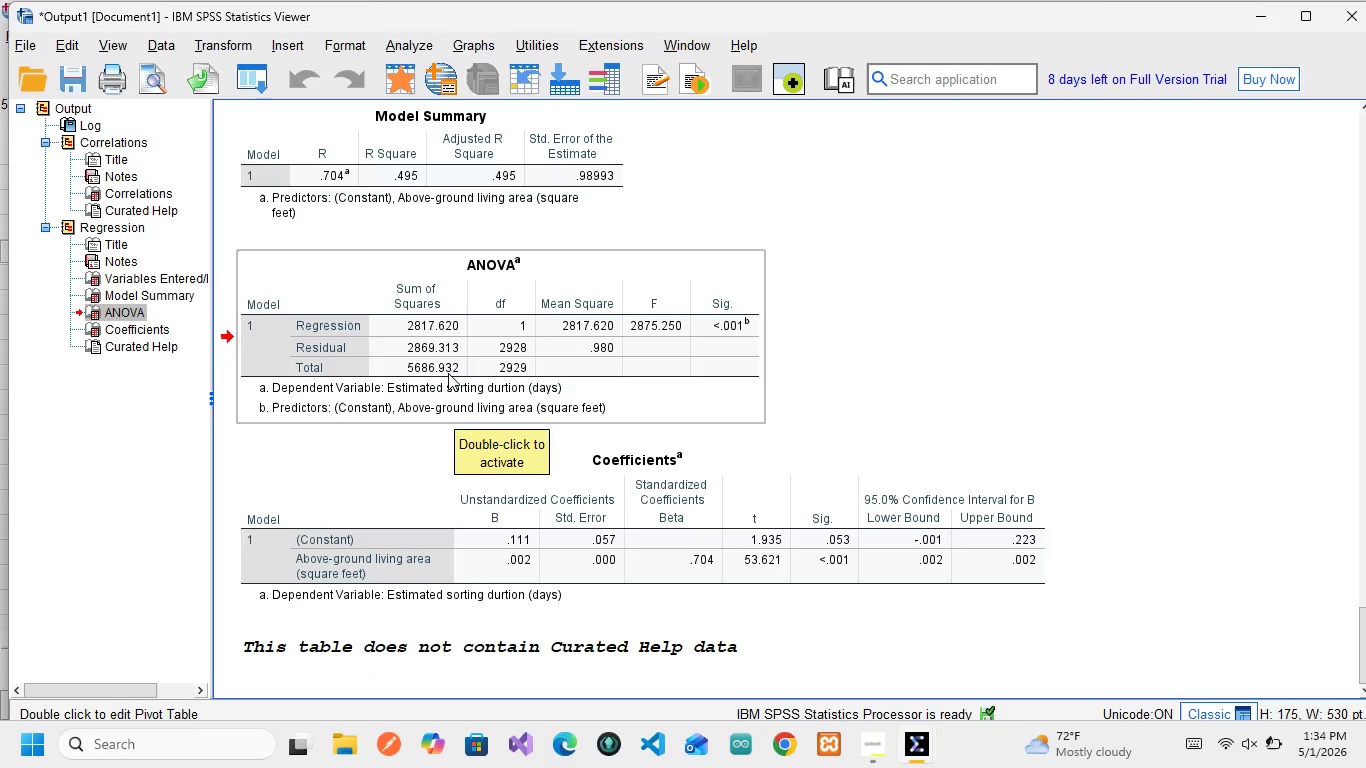 
wait(62.19)
 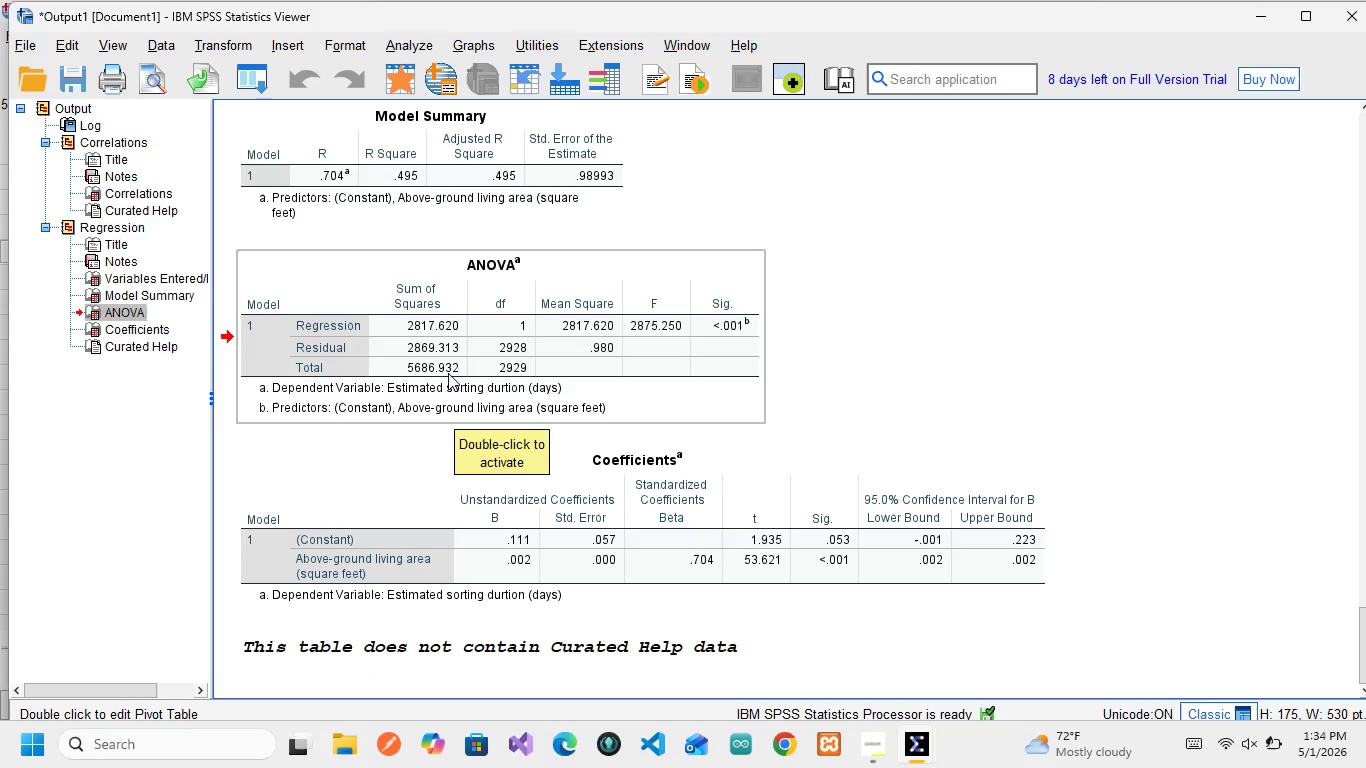 
mouse_move([490, 591])
 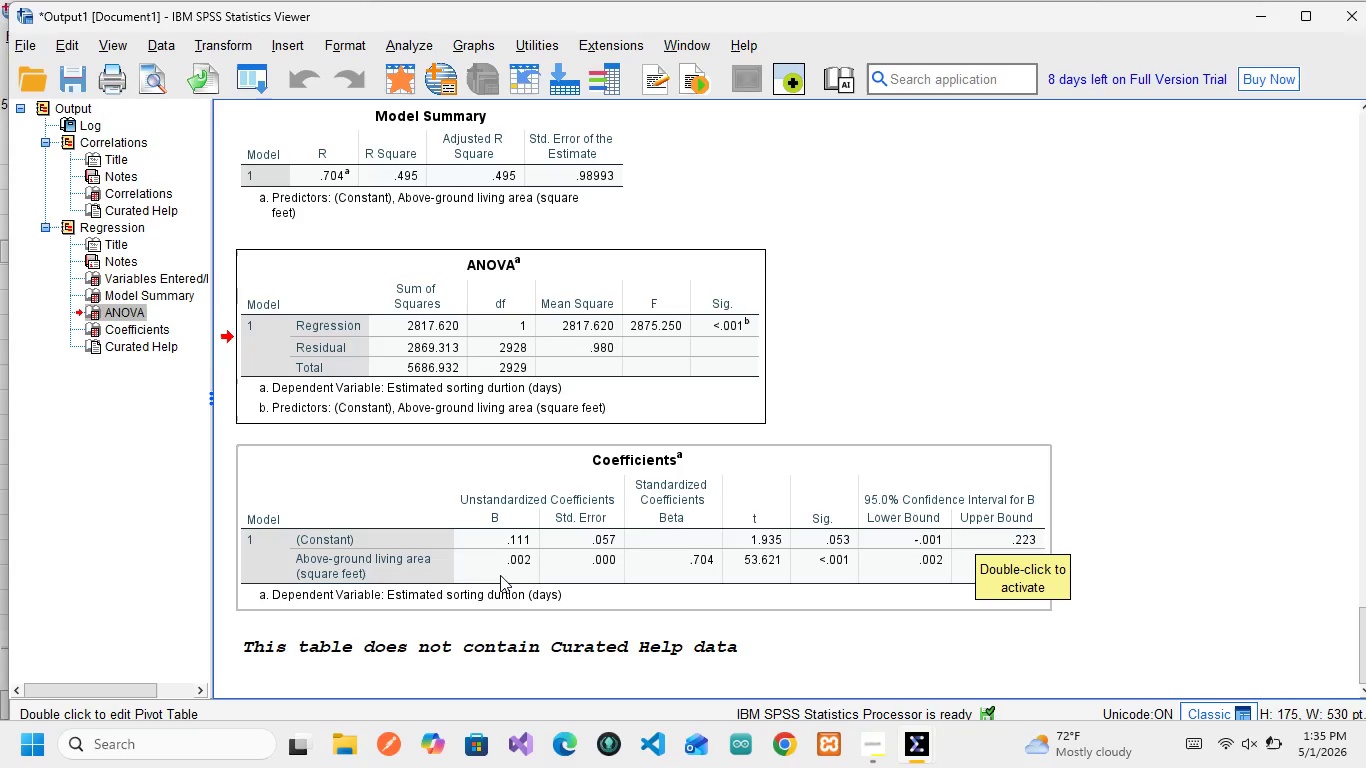 
wait(33.99)
 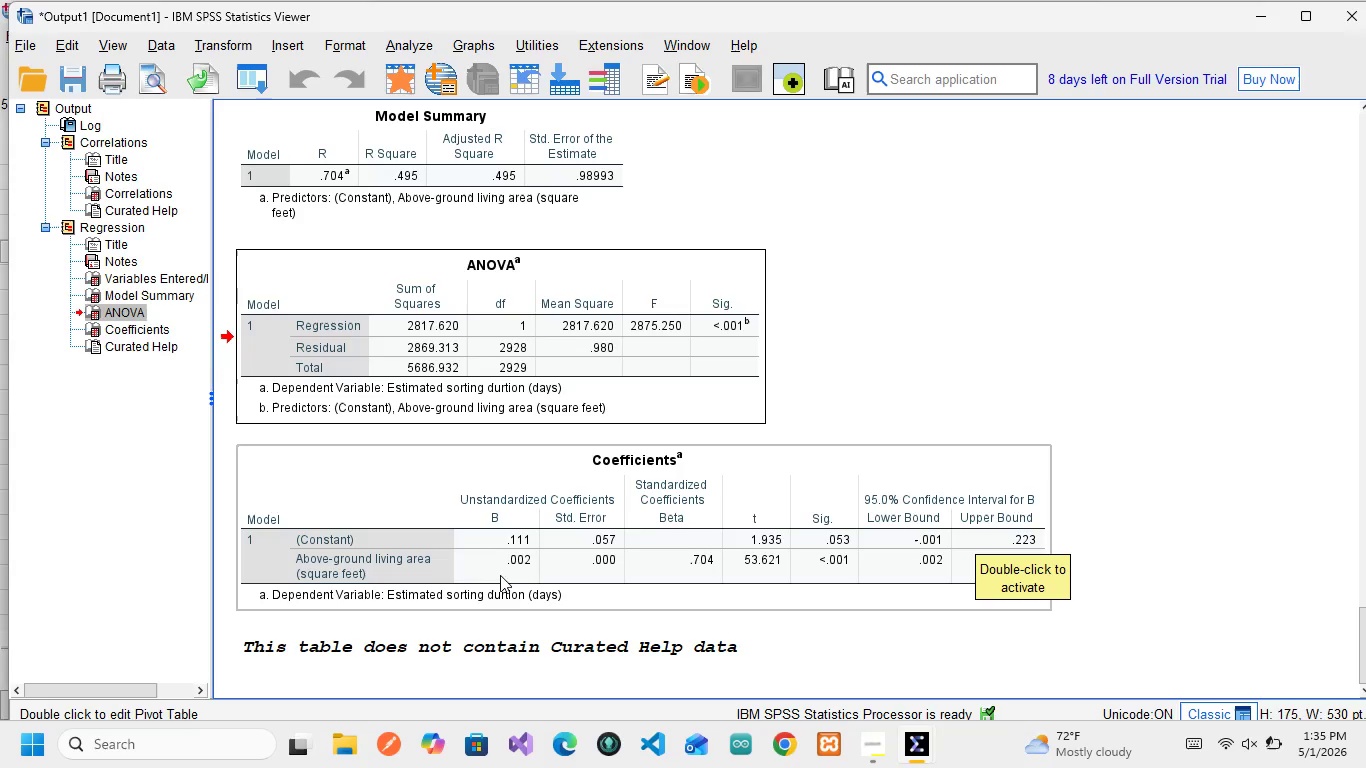 
mouse_move([547, 508])
 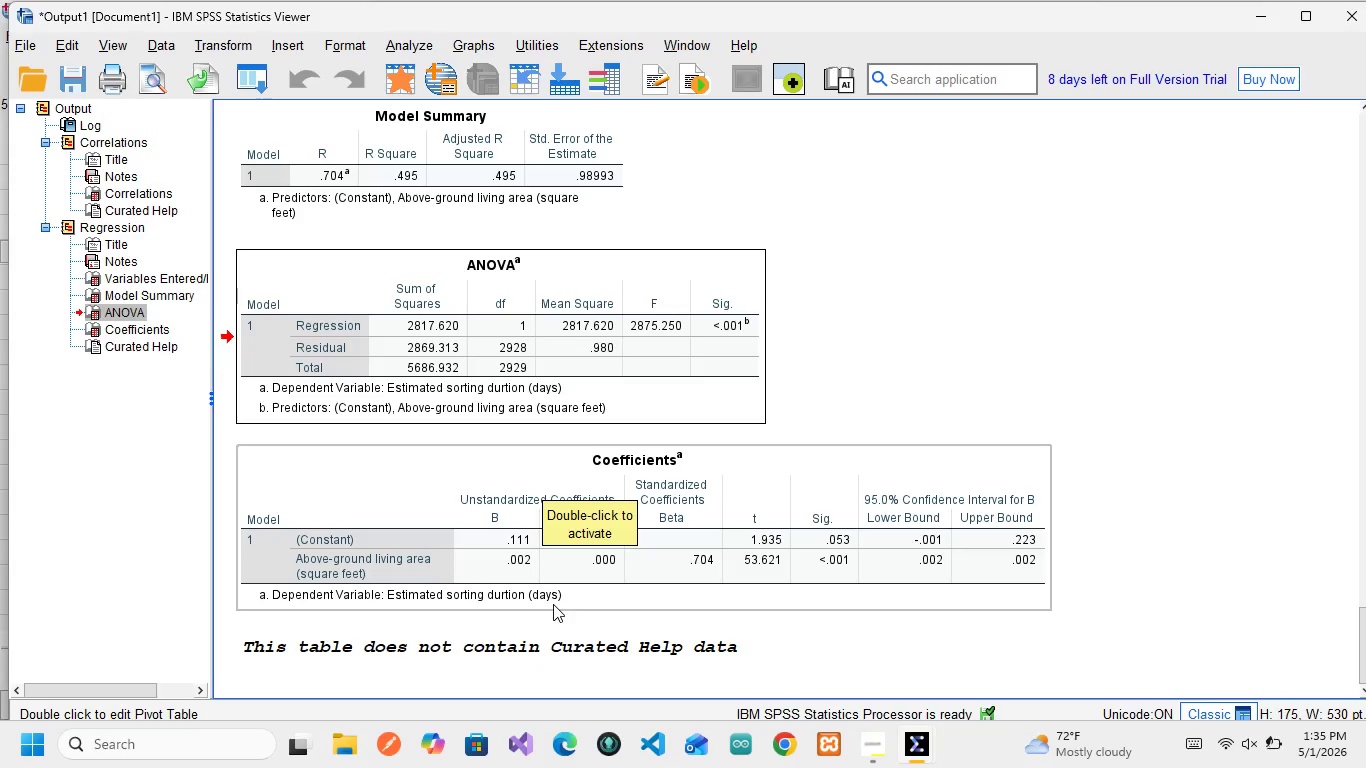 
scroll: coordinate [553, 604], scroll_direction: up, amount: 6.0
 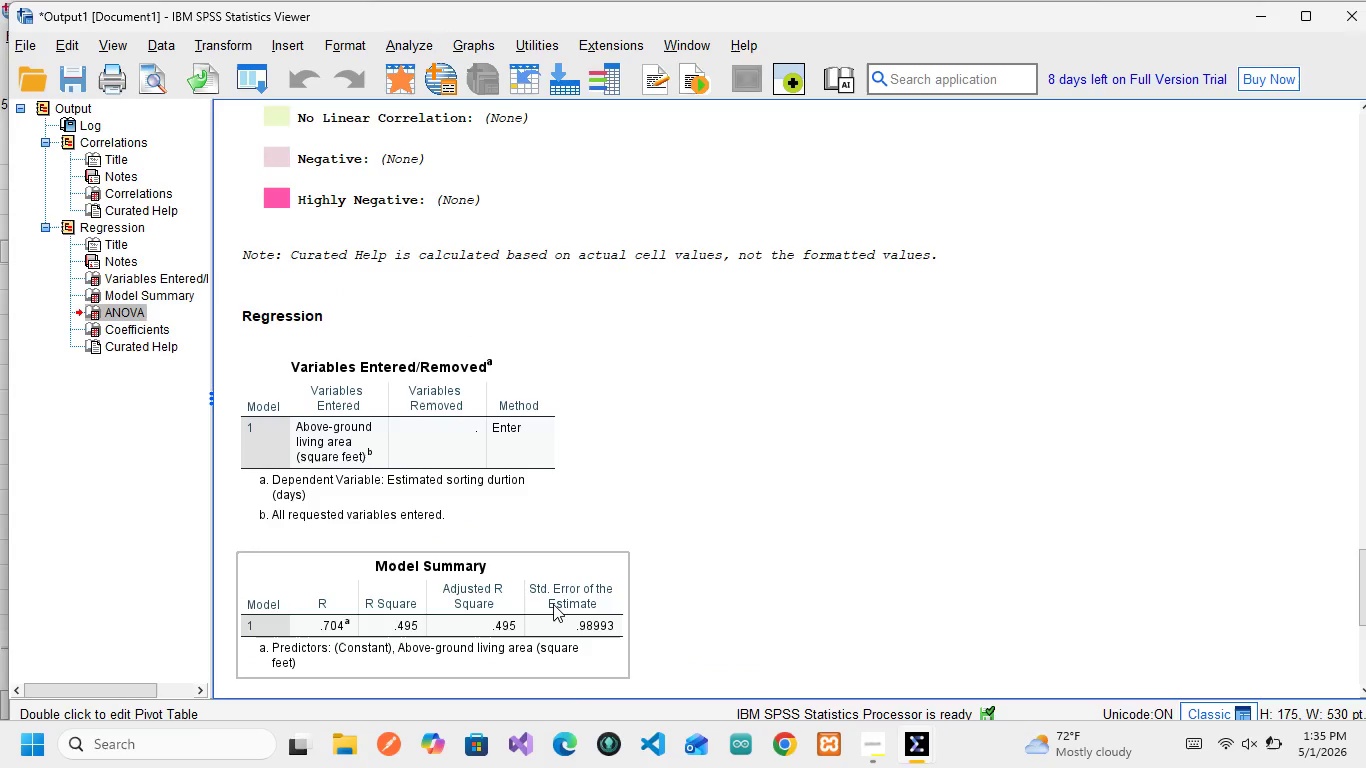 
scroll: coordinate [553, 604], scroll_direction: none, amount: 0.0
 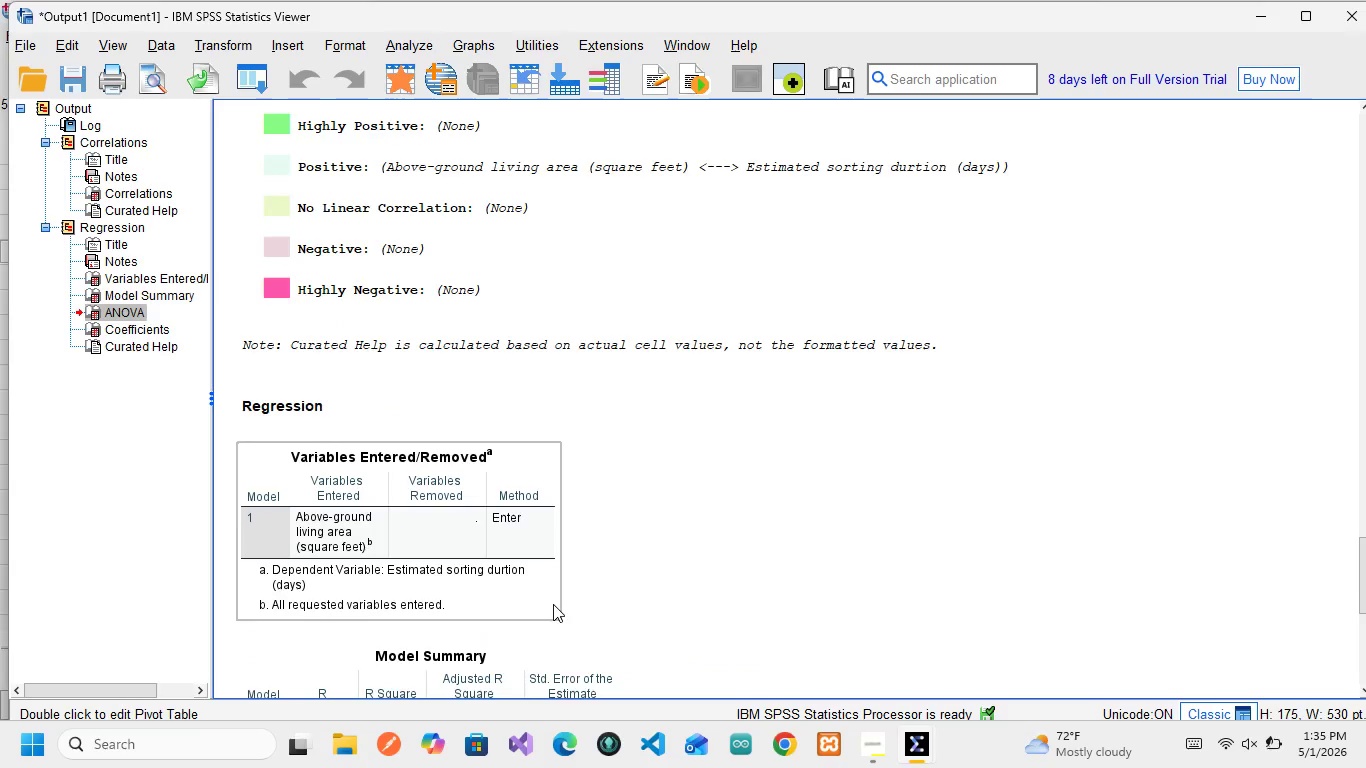 
scroll: coordinate [553, 604], scroll_direction: up, amount: 2.0
 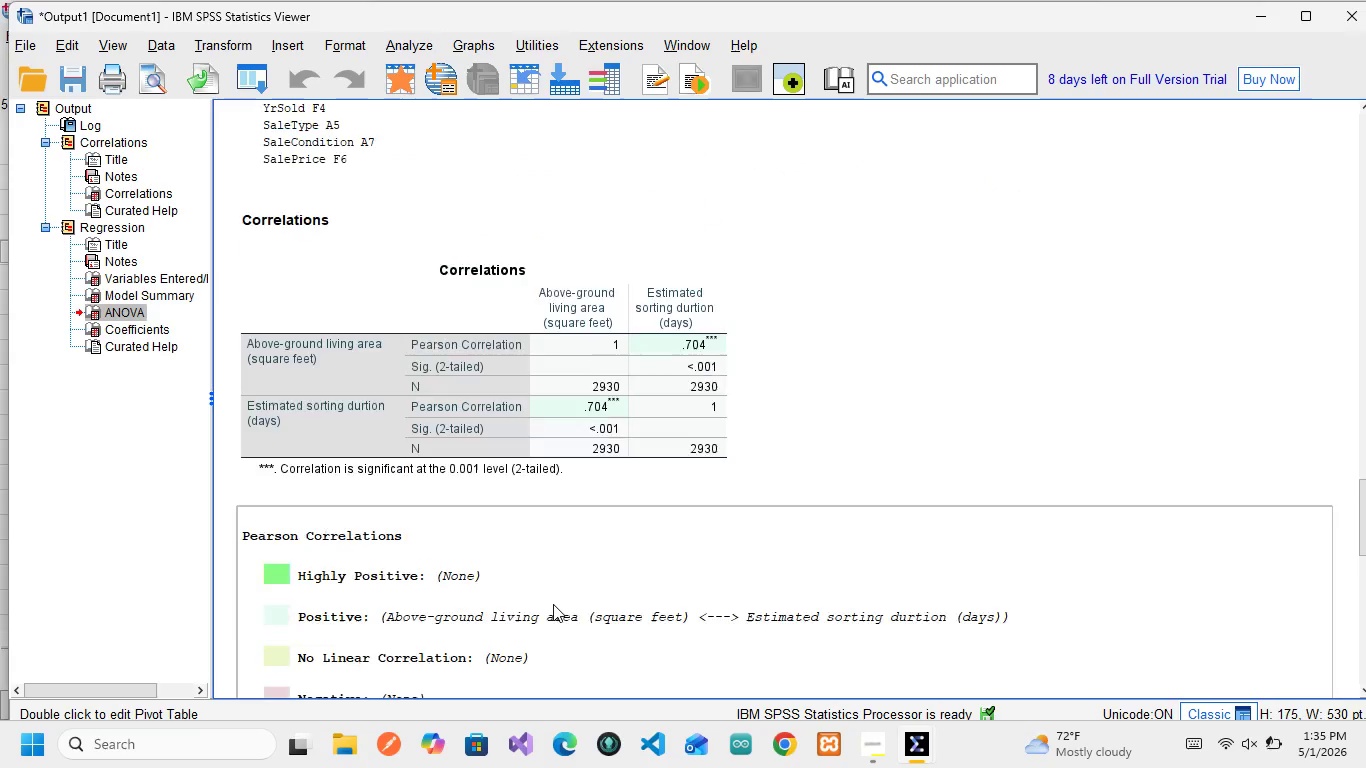 
scroll: coordinate [553, 604], scroll_direction: none, amount: 0.0
 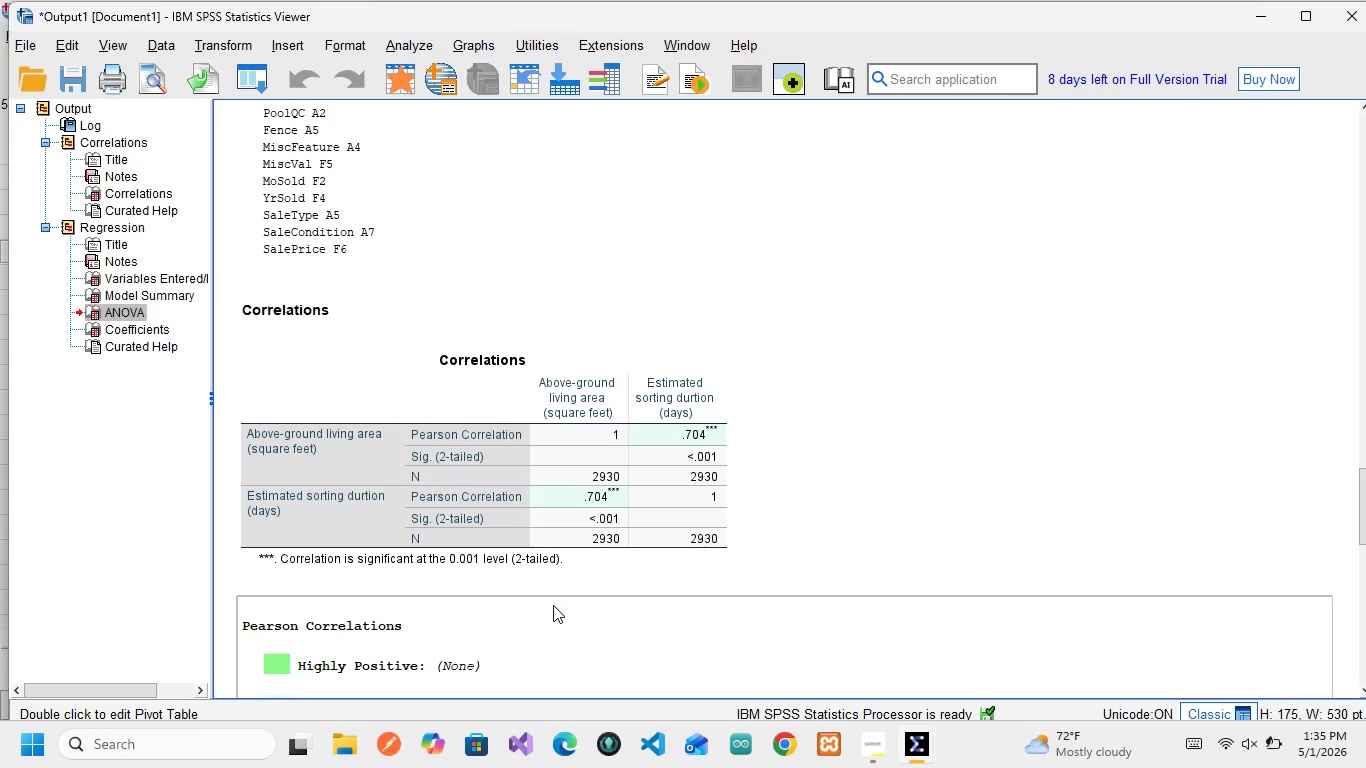 
scroll: coordinate [549, 606], scroll_direction: down, amount: 1.0
 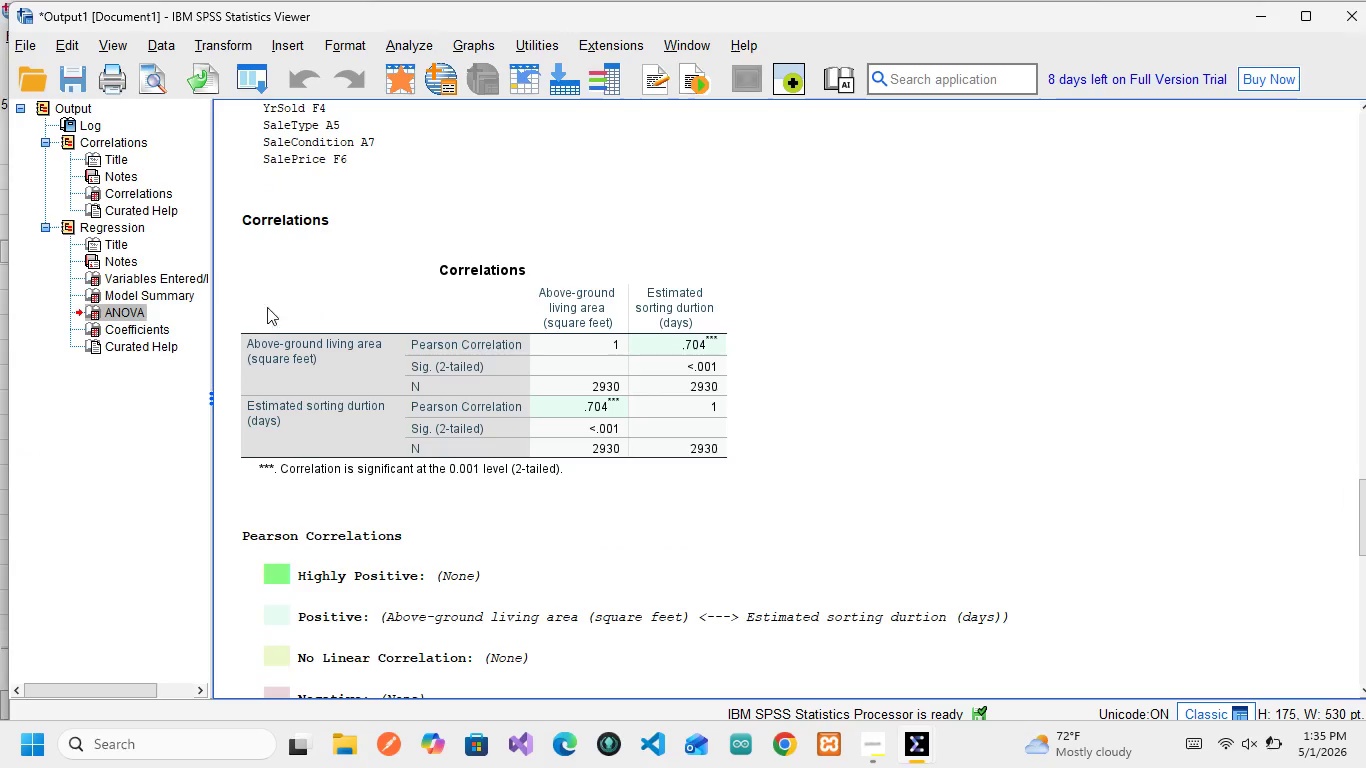 
wait(8.52)
 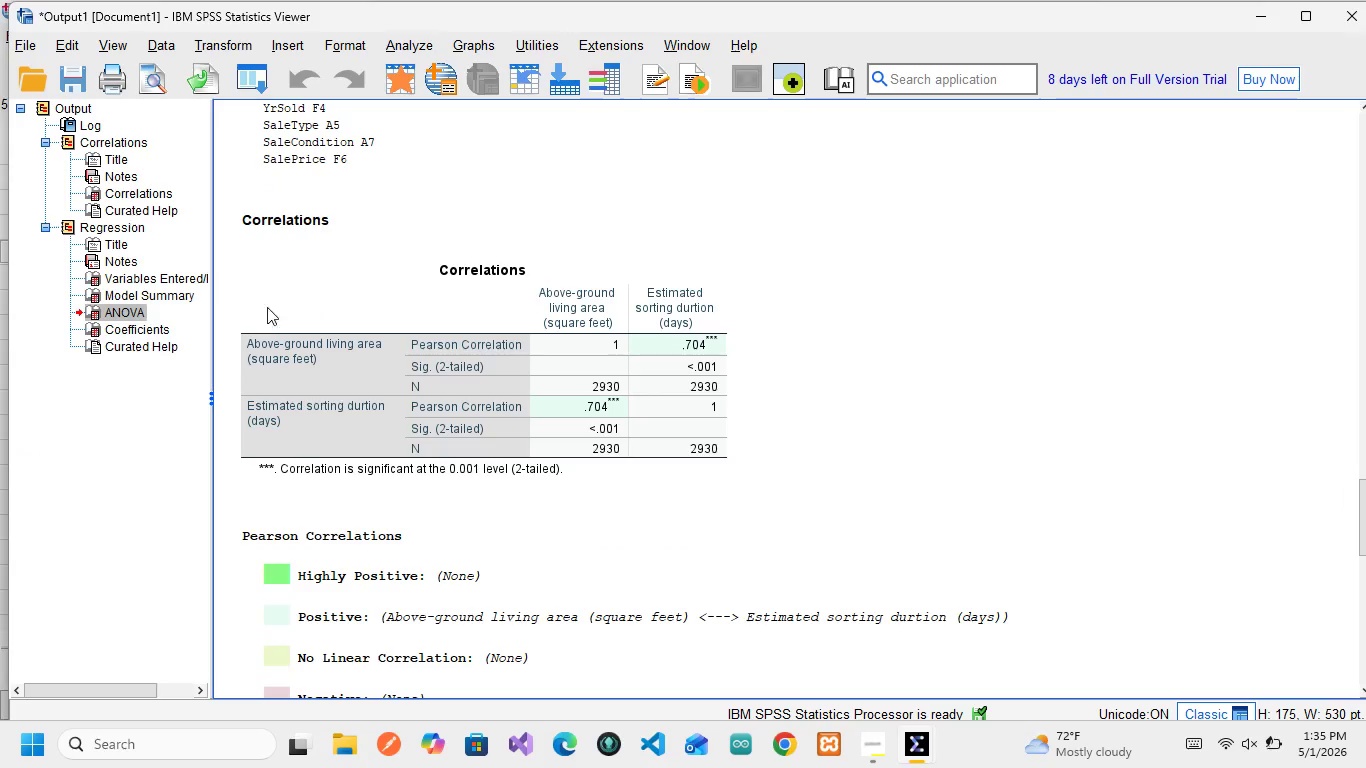 
left_click([485, 43])
 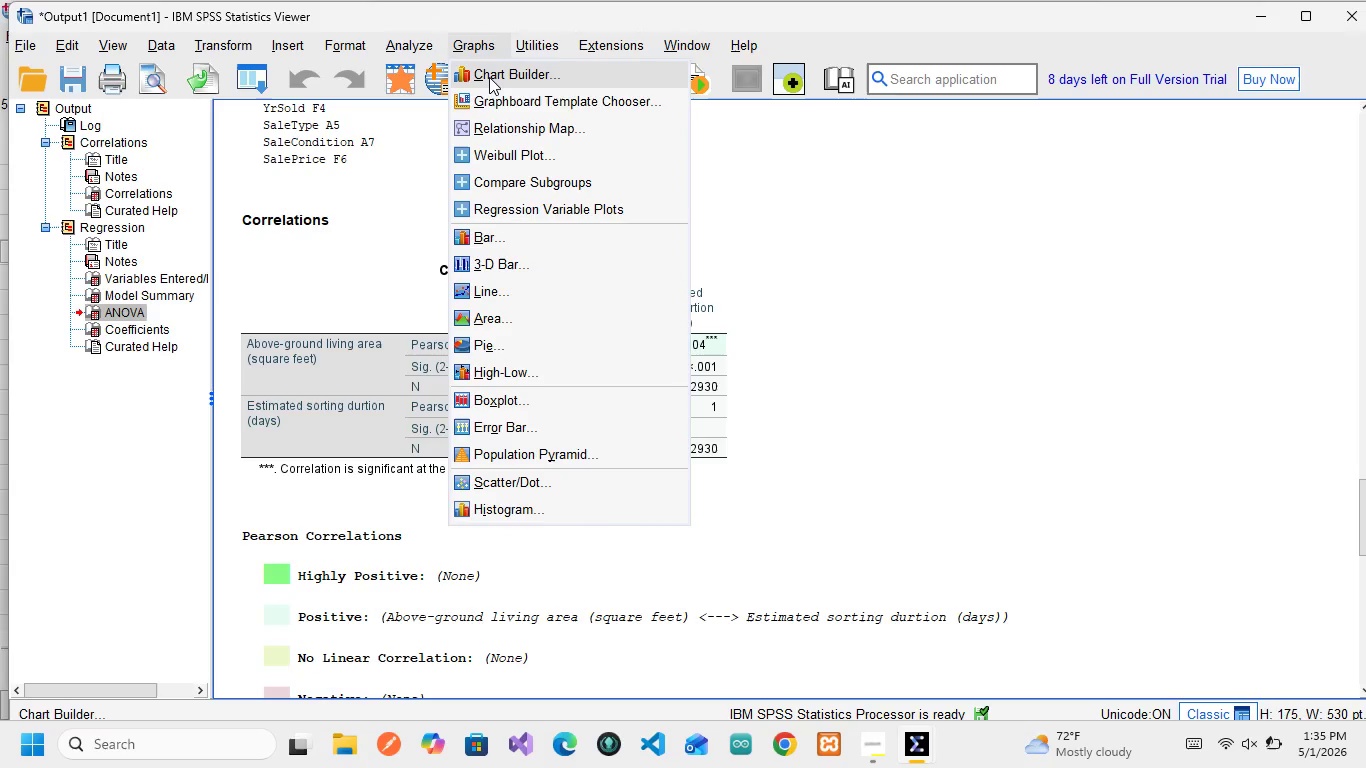 
left_click([489, 77])
 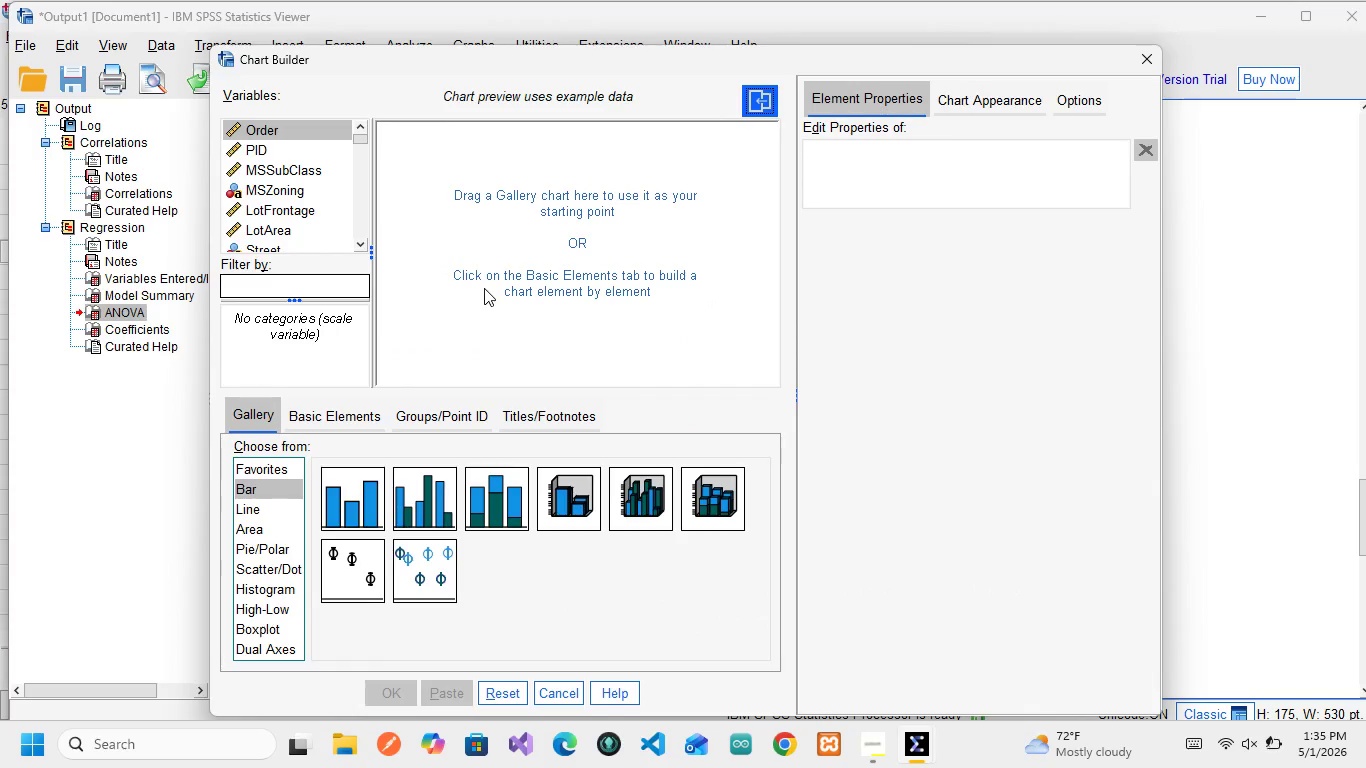 
wait(10.12)
 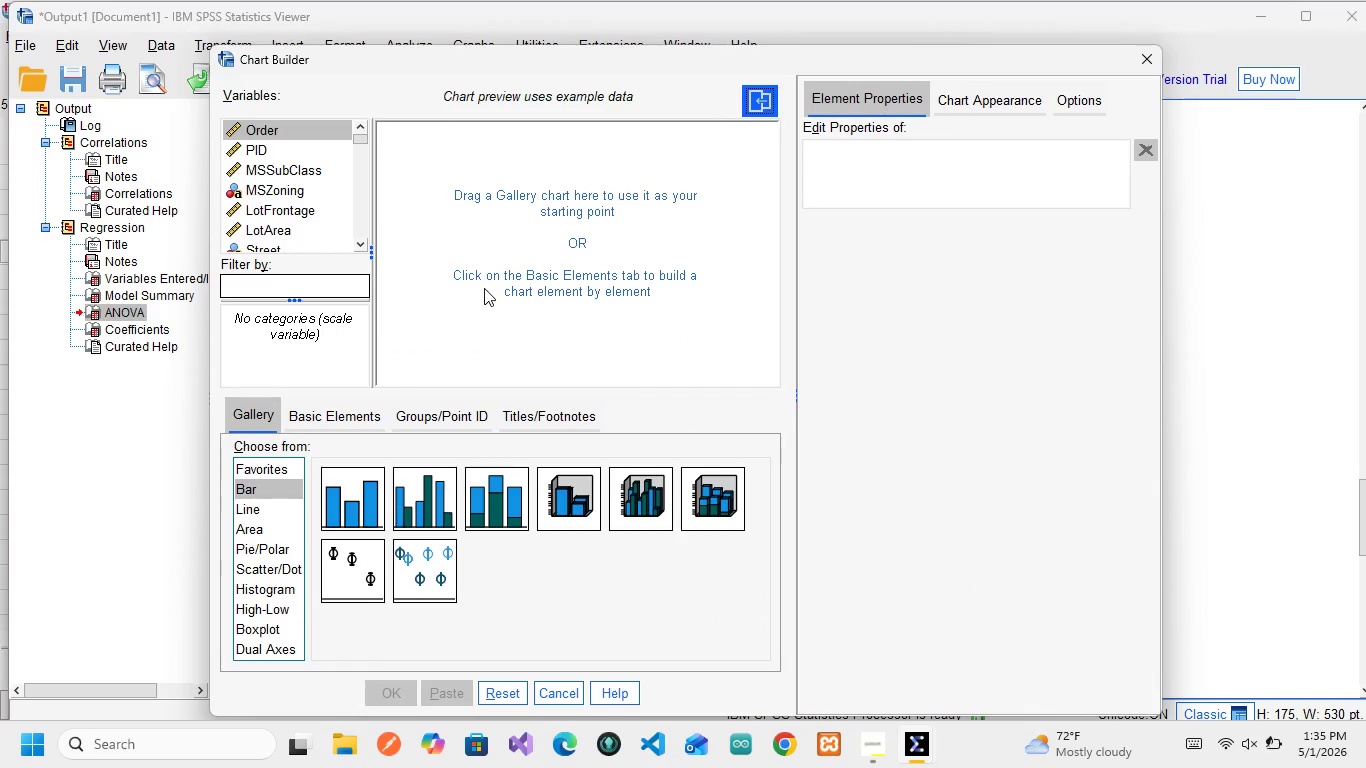 
left_click([255, 566])
 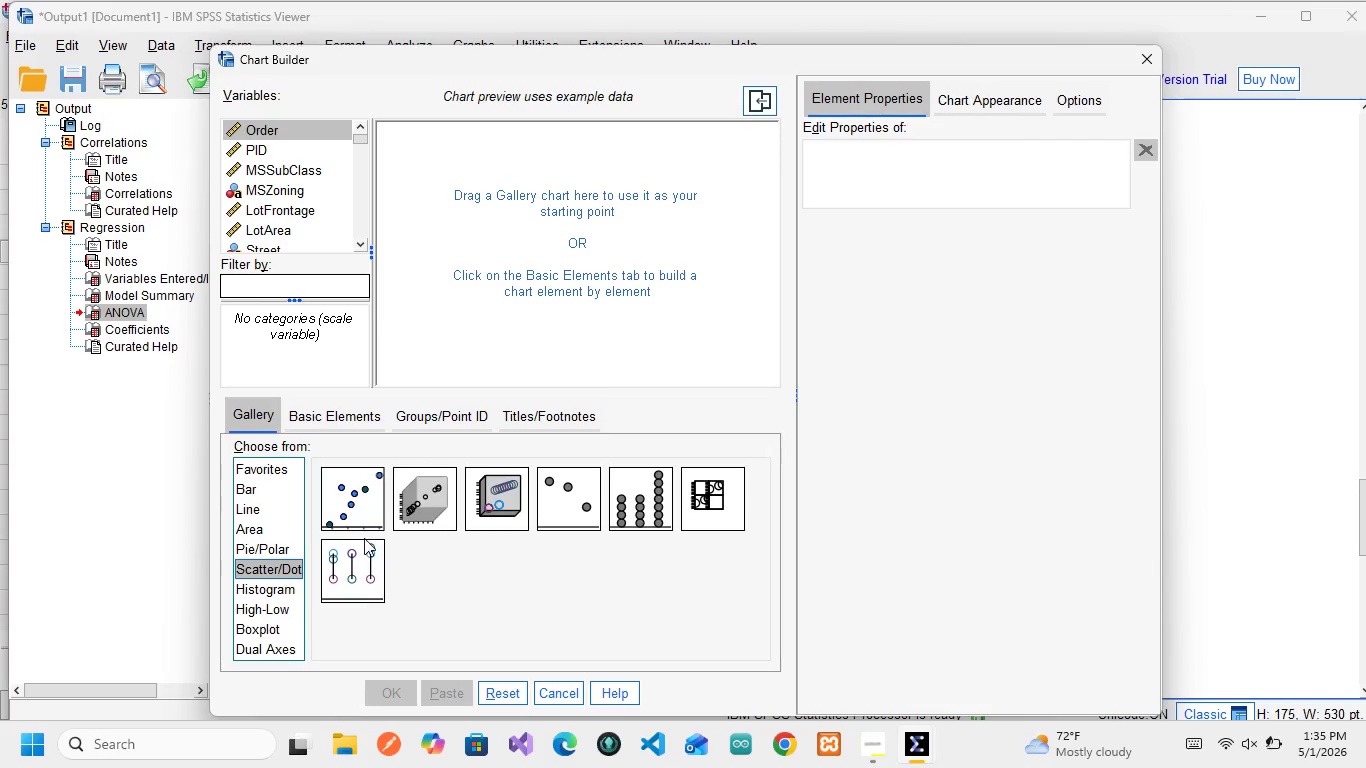 
wait(6.24)
 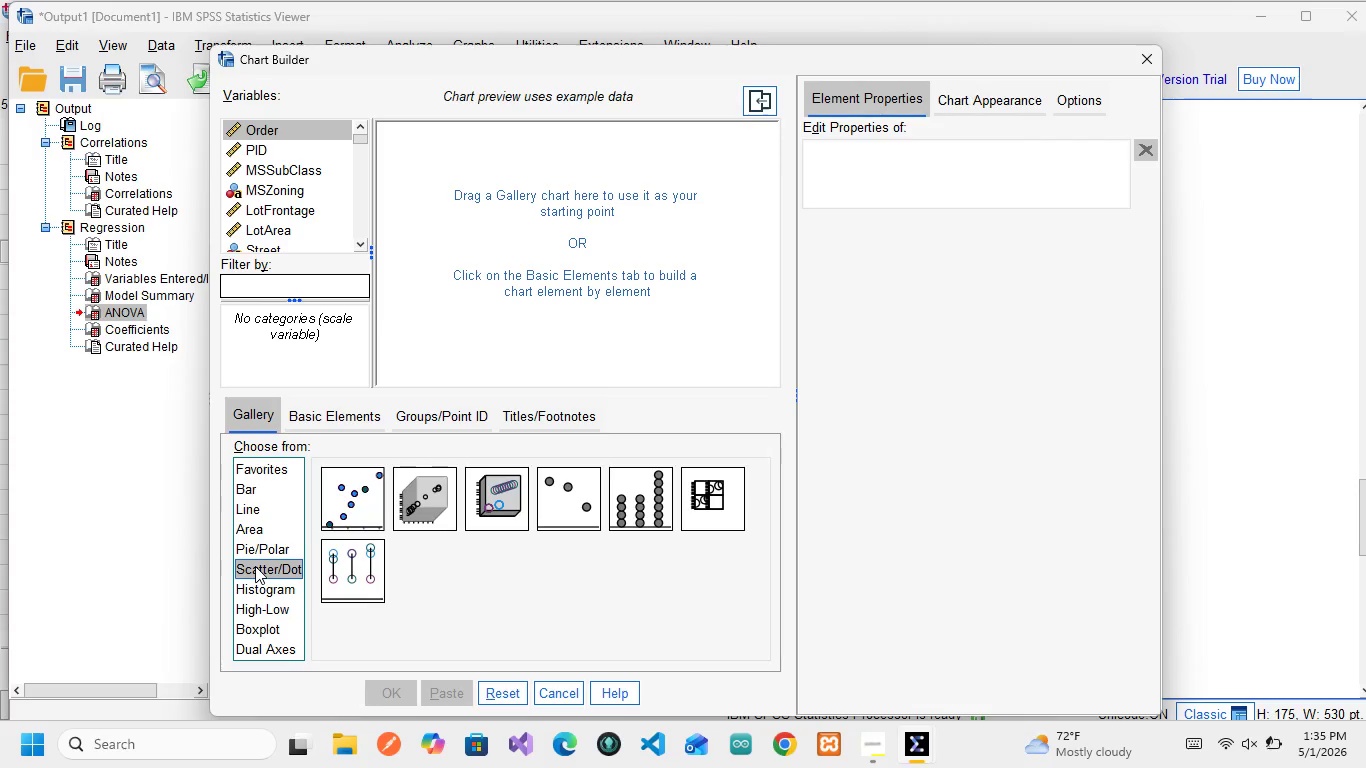 
left_click([362, 502])
 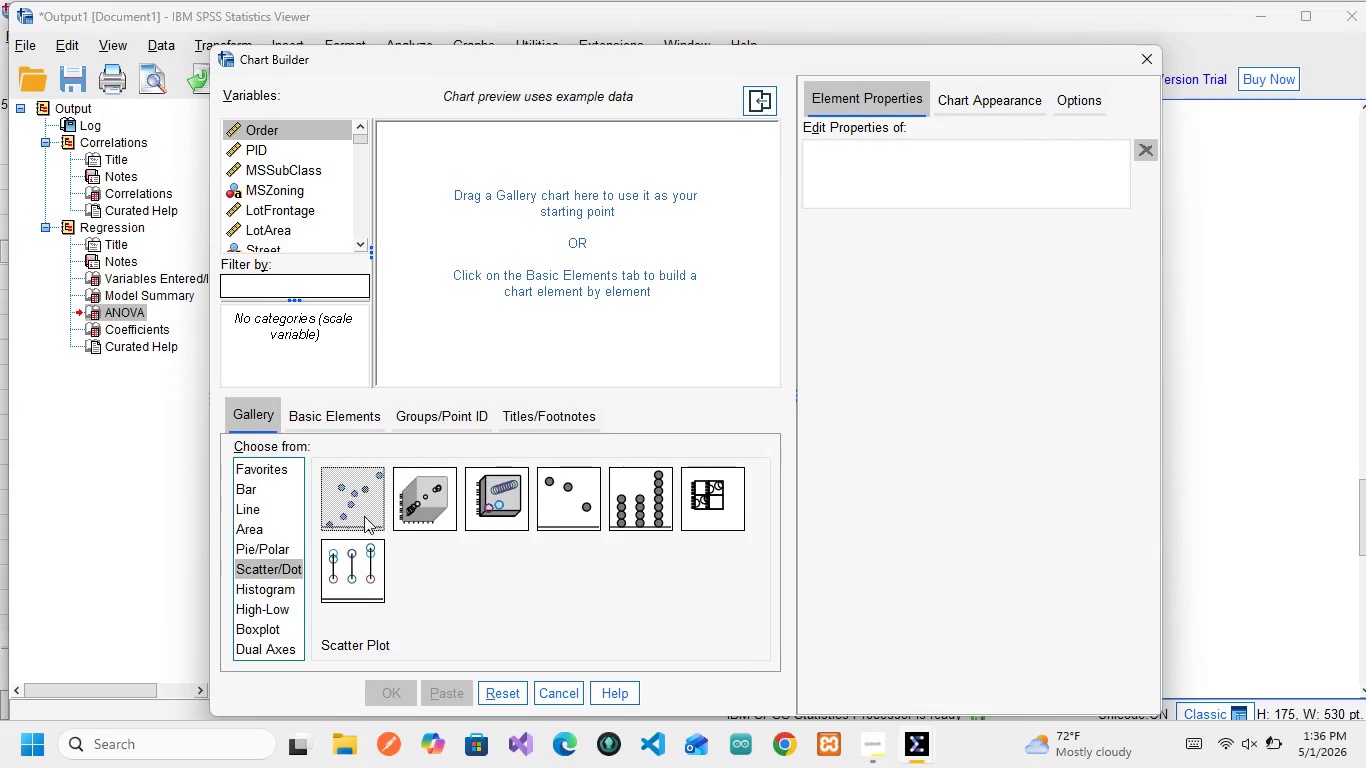 
mouse_move([350, 526])
 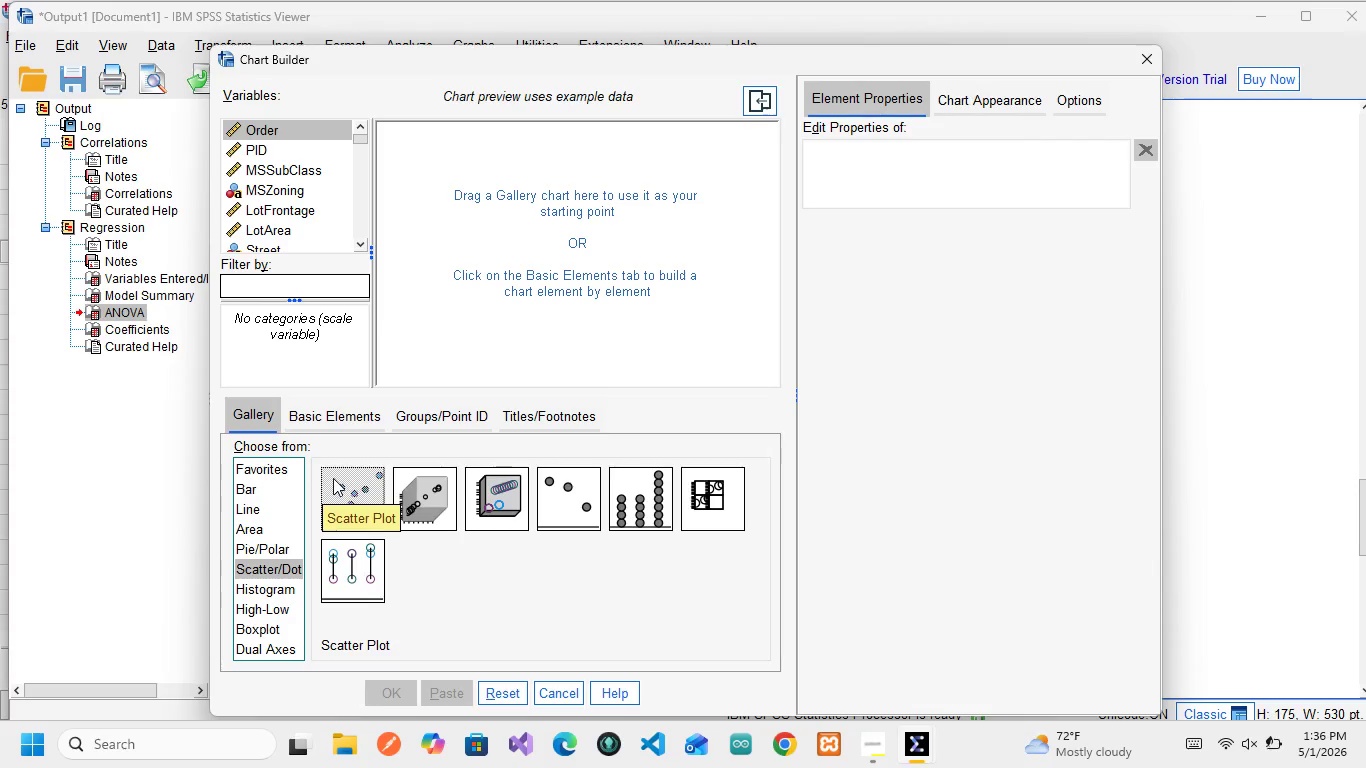 
left_click_drag(start_coordinate=[333, 478], to_coordinate=[509, 268])
 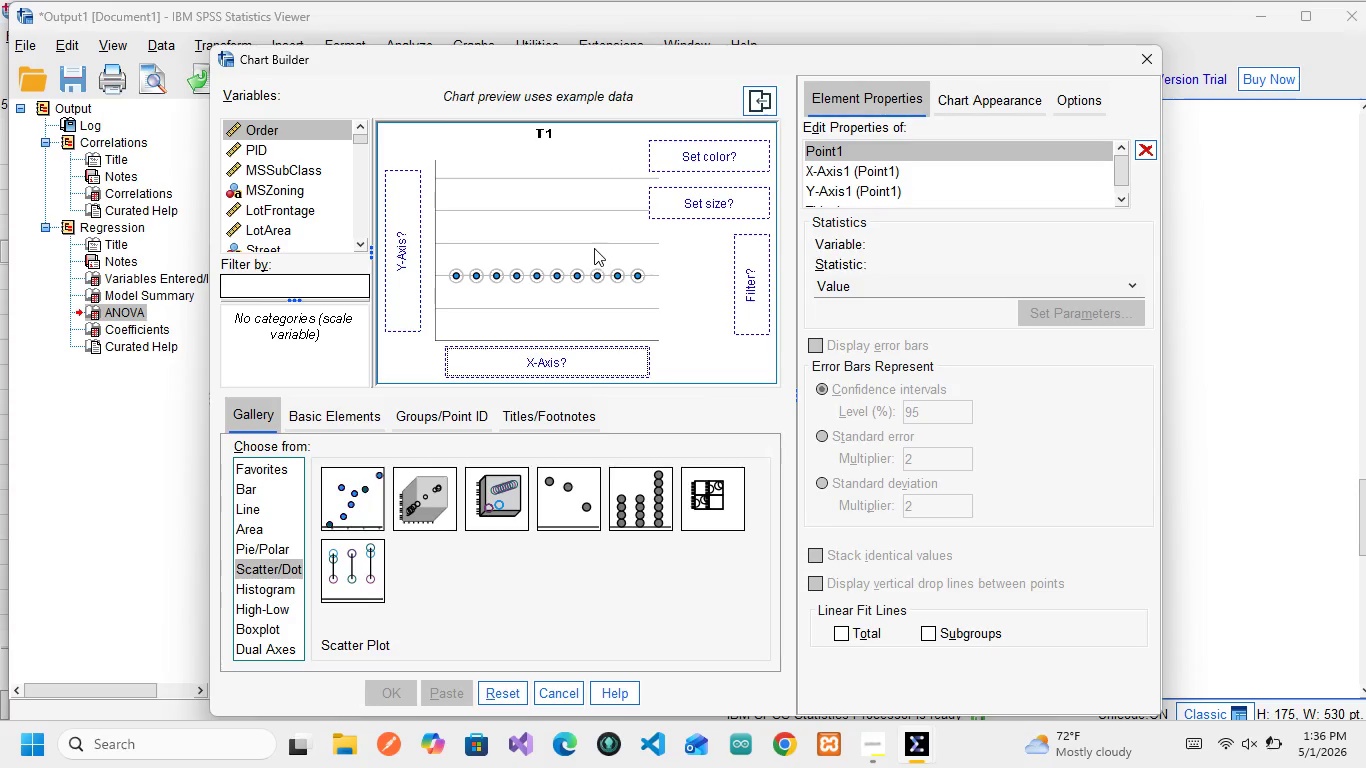 
wait(23.86)
 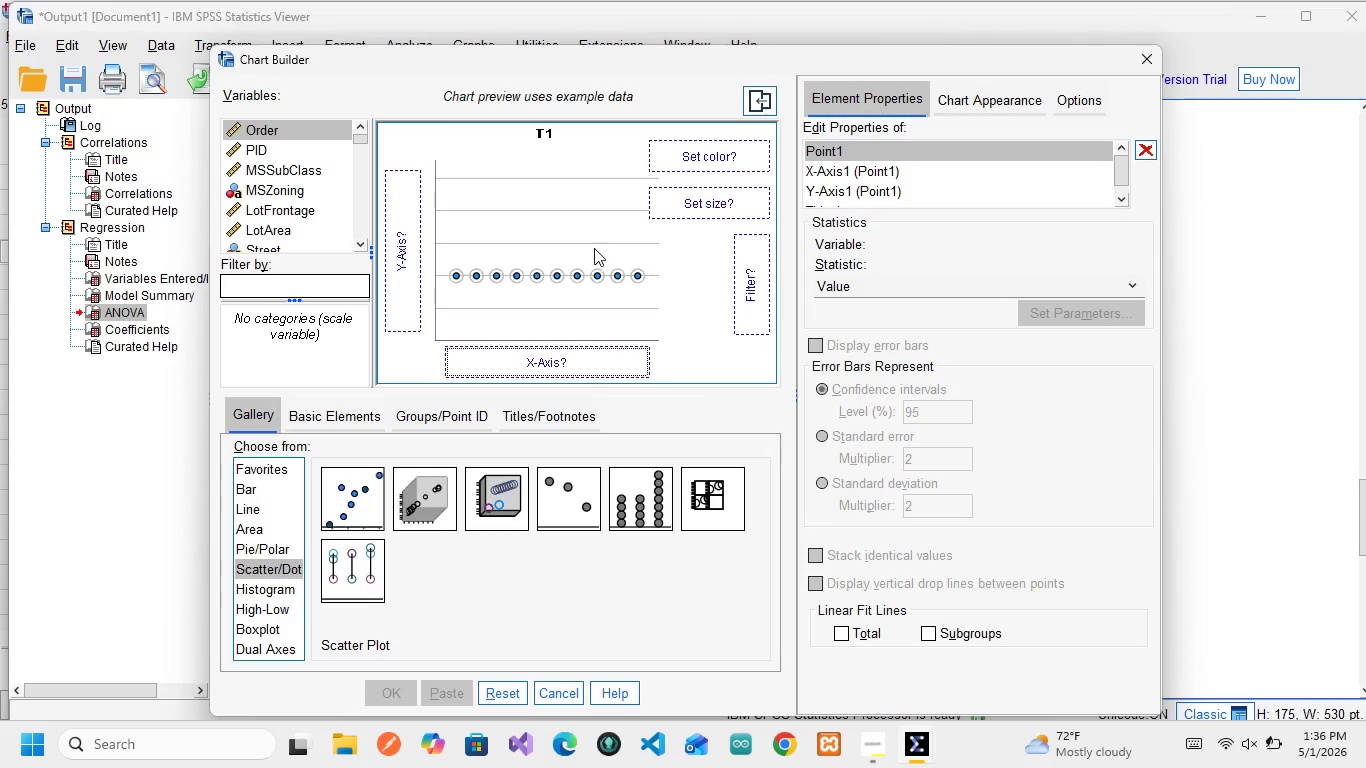 
scroll: coordinate [303, 172], scroll_direction: down, amount: 2.0
 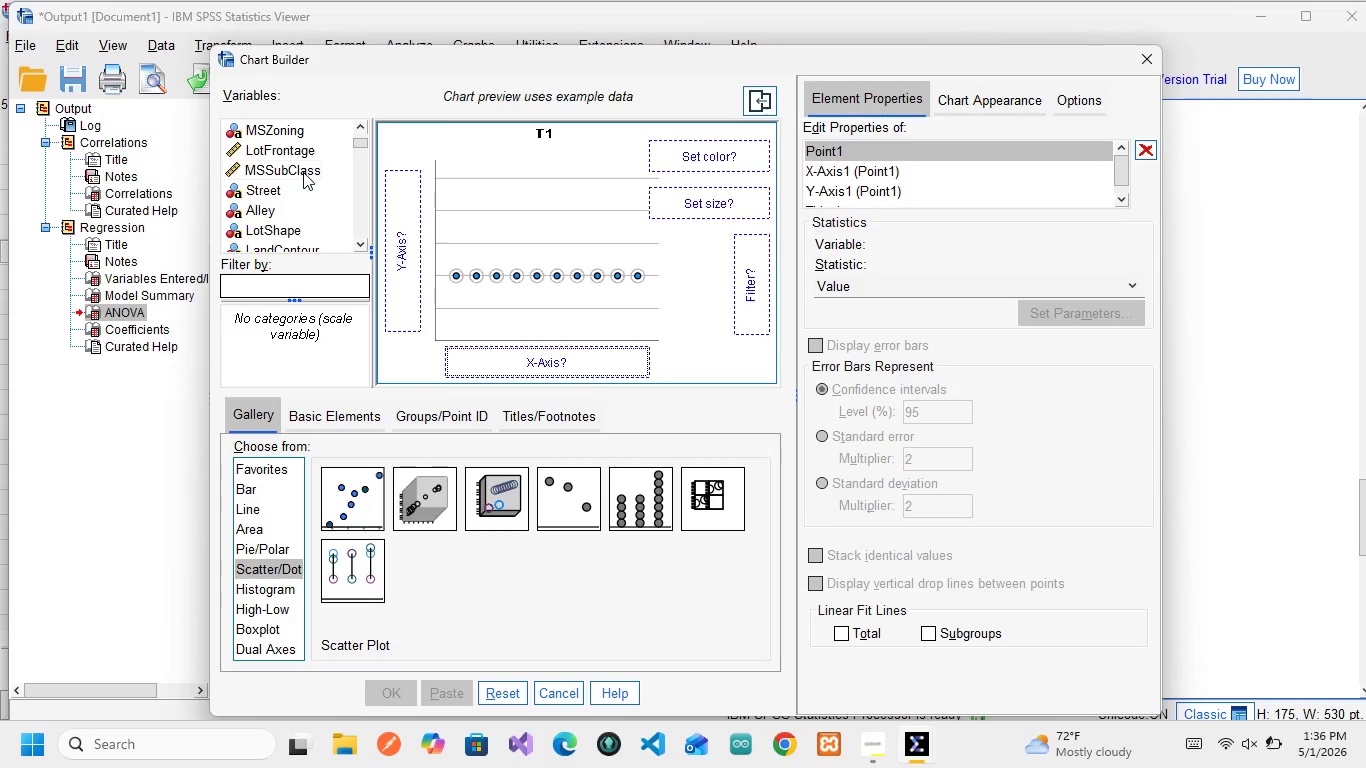 
scroll: coordinate [303, 172], scroll_direction: none, amount: 0.0
 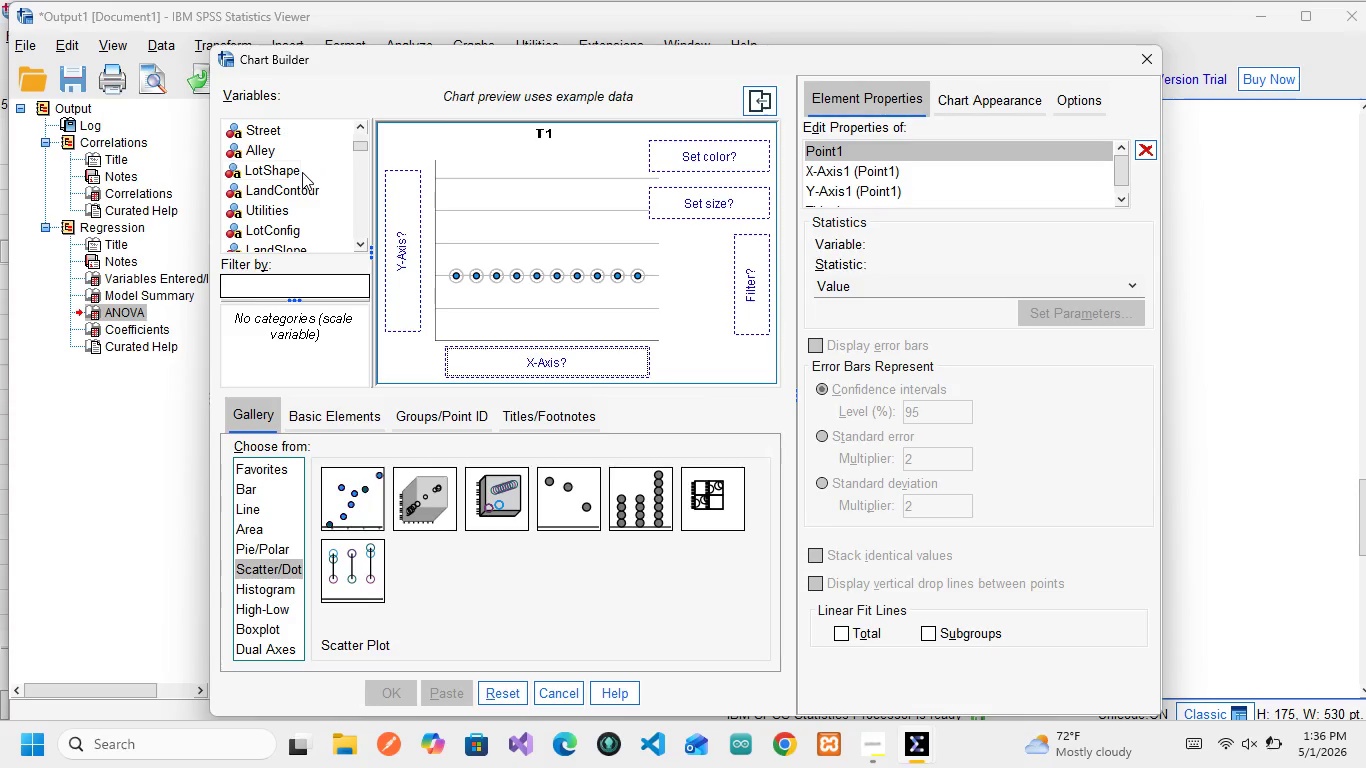 
scroll: coordinate [302, 168], scroll_direction: down, amount: 2.0
 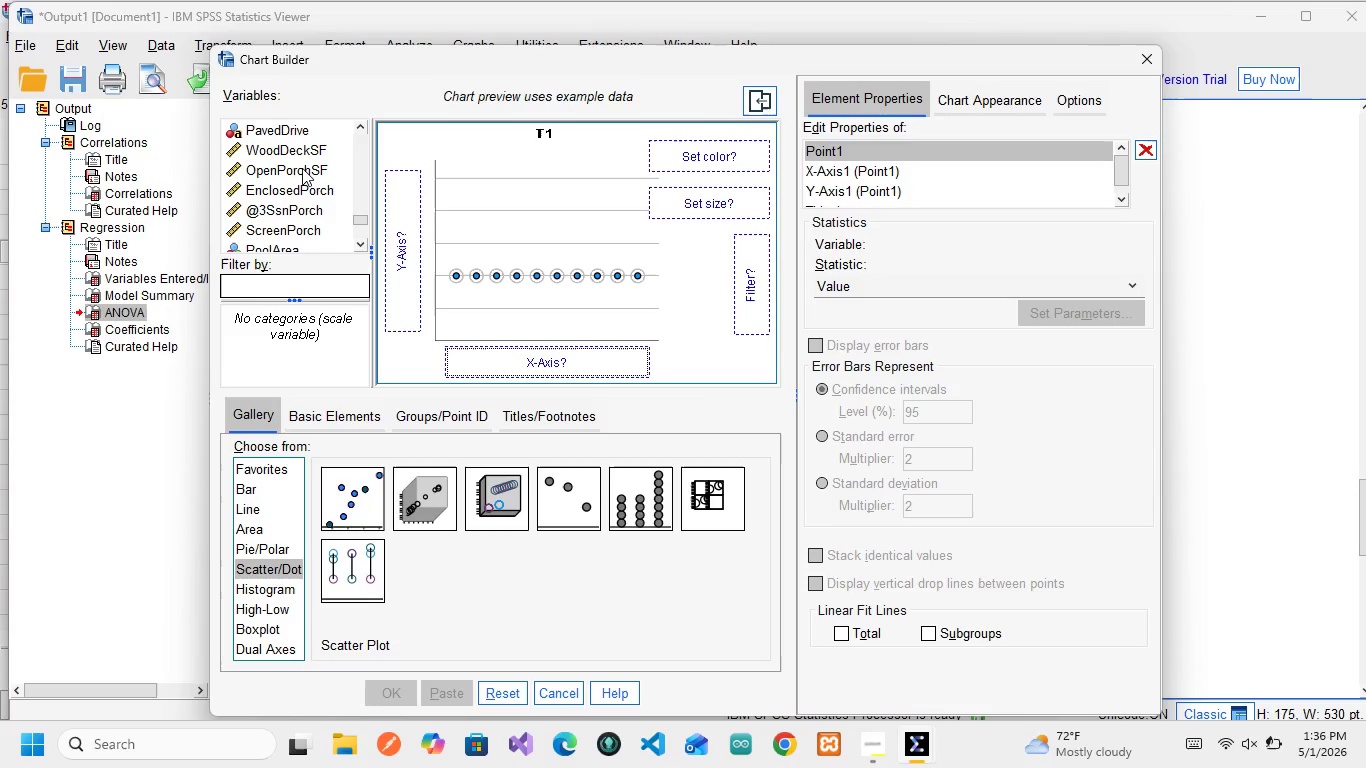 
left_click([312, 238])
 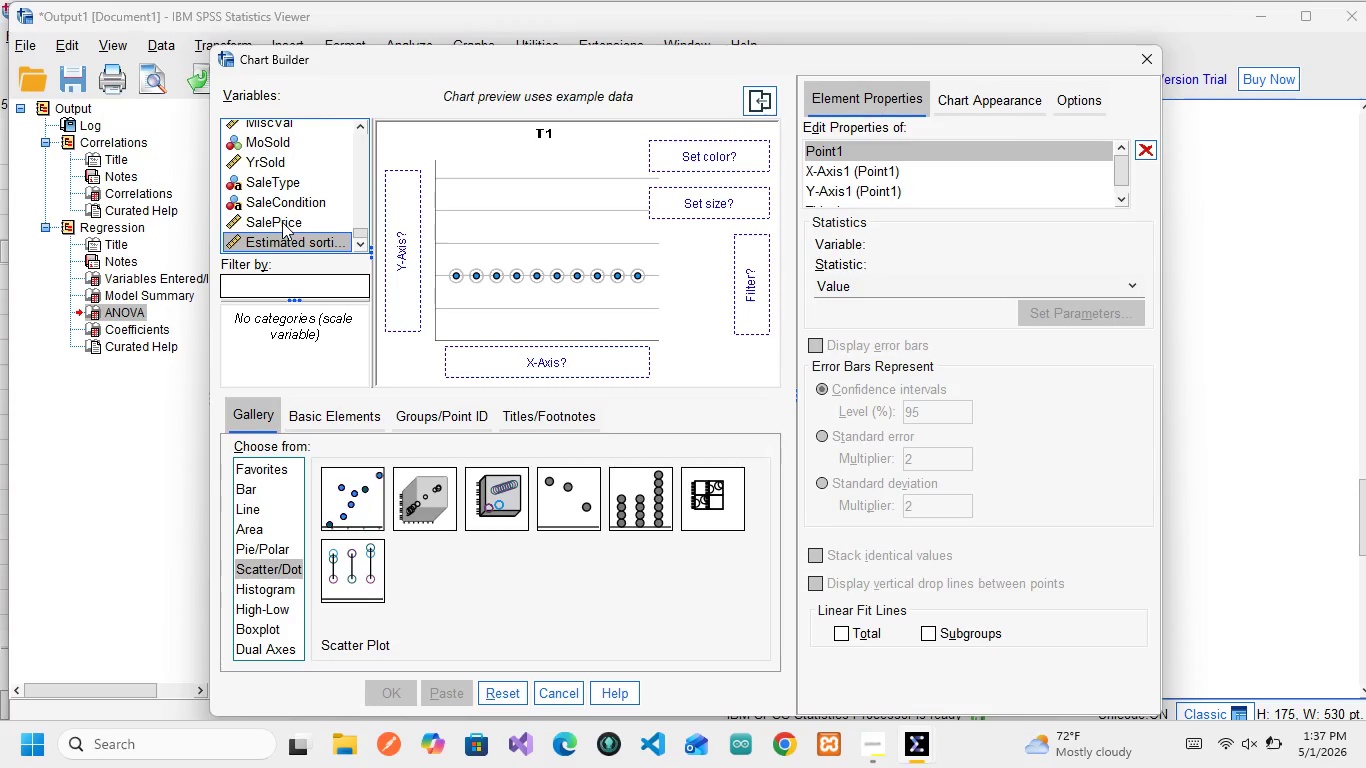 
wait(16.11)
 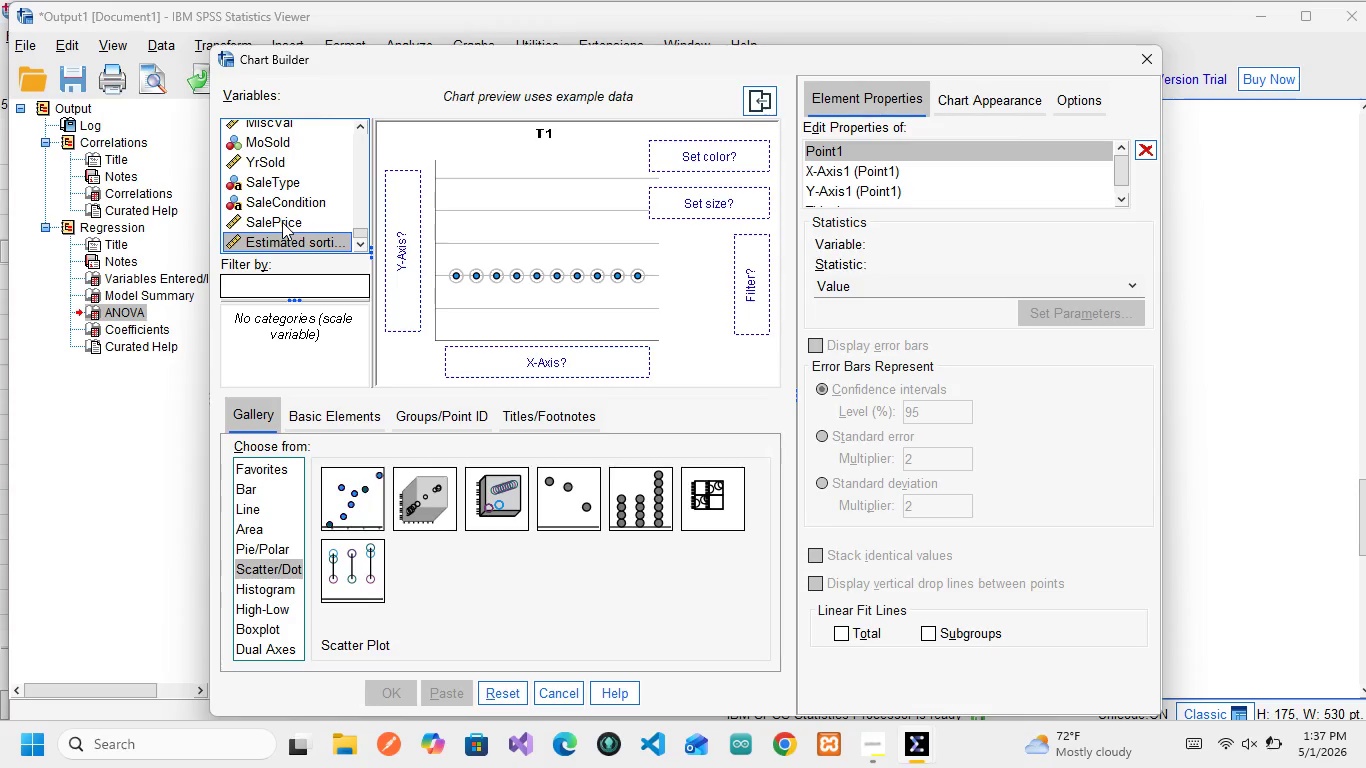 
left_click([313, 237])
 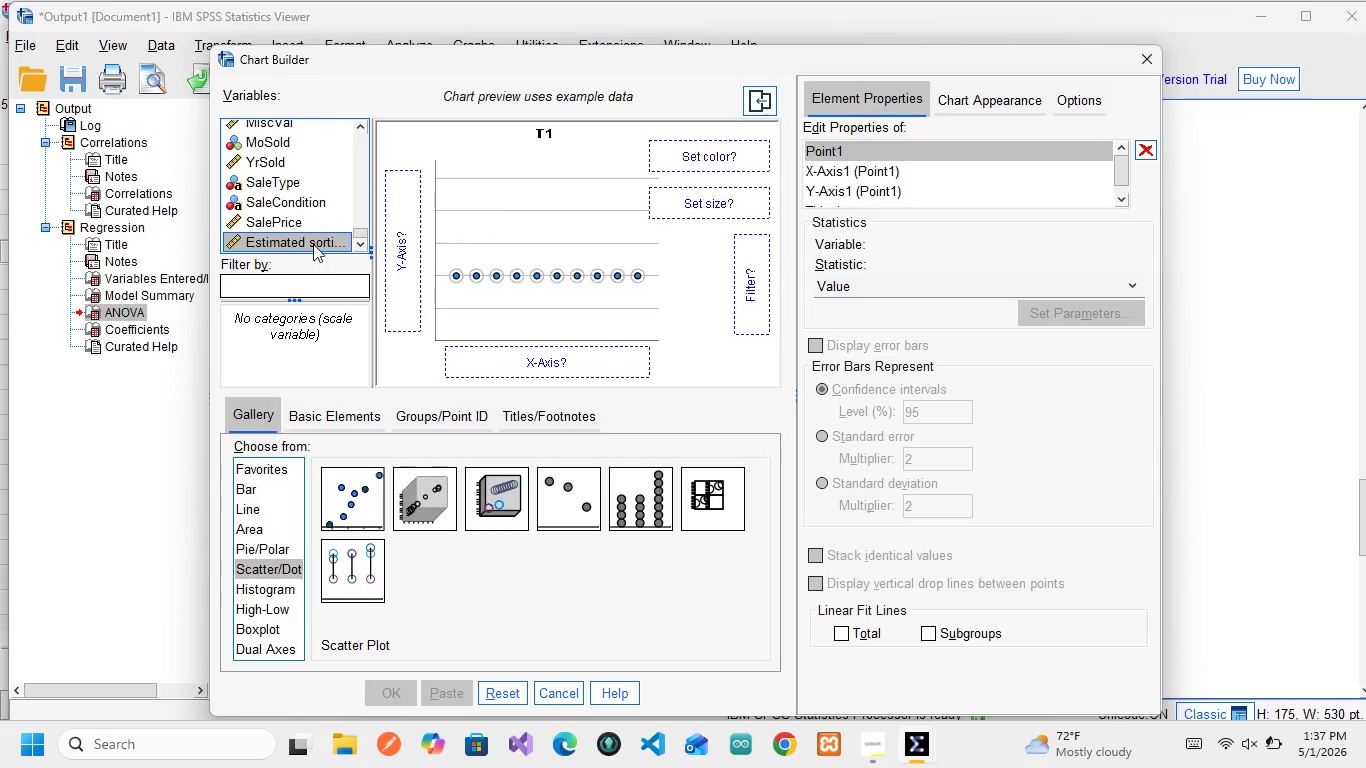 
left_click_drag(start_coordinate=[313, 242], to_coordinate=[400, 249])
 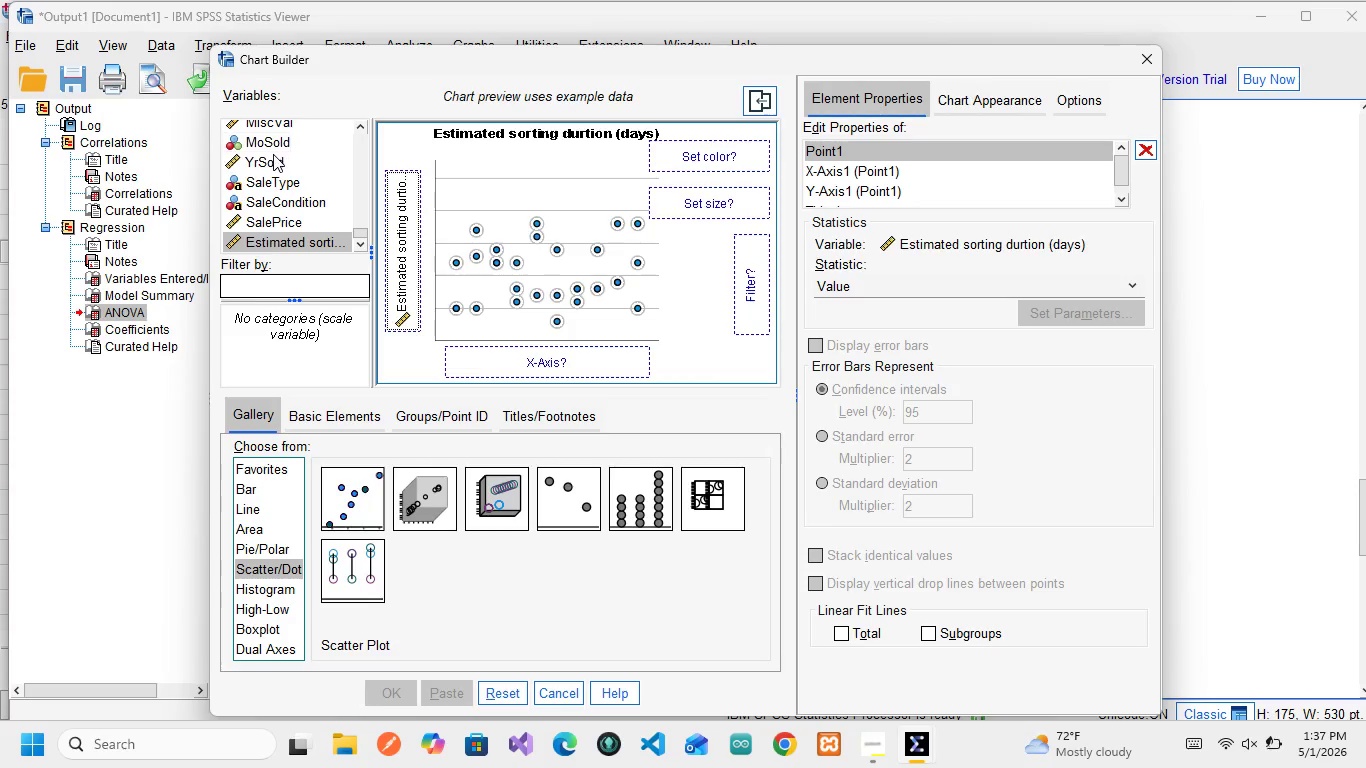 
wait(12.92)
 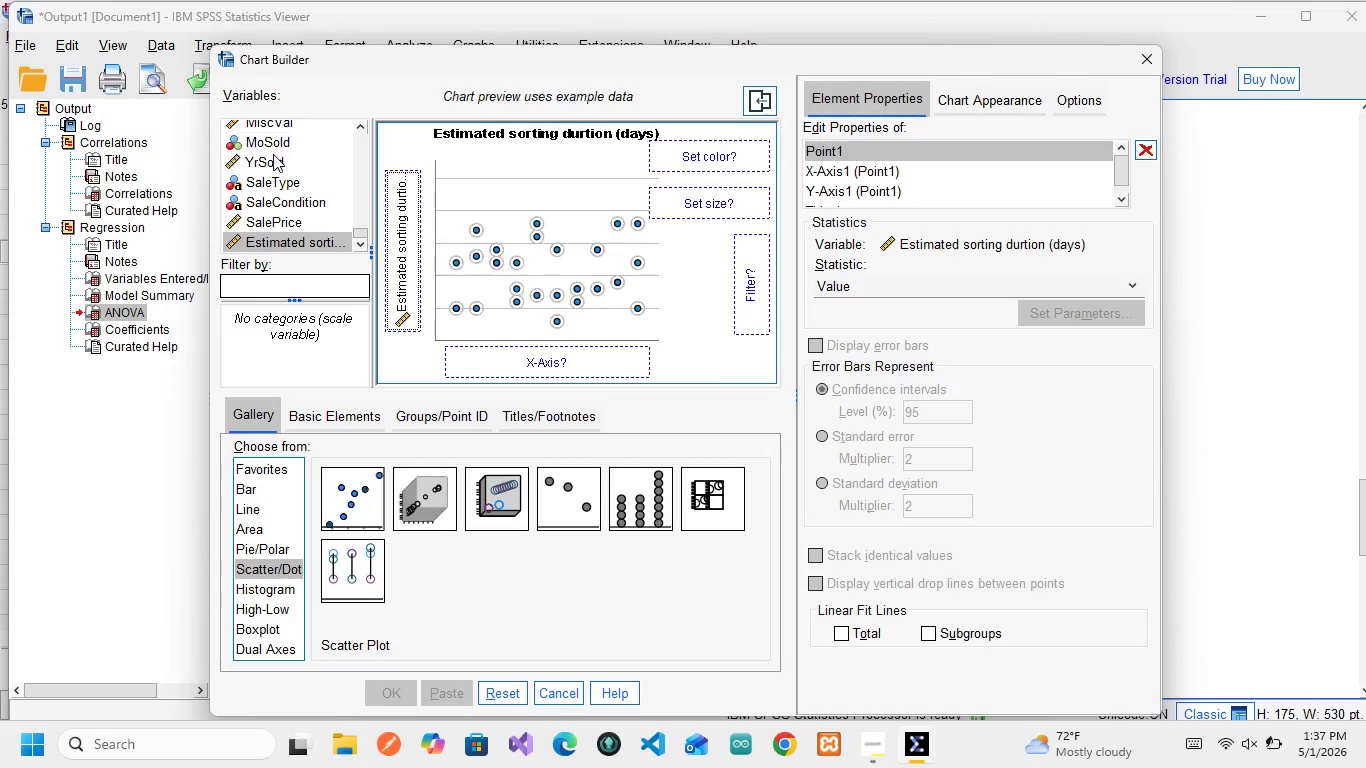 
scroll: coordinate [273, 184], scroll_direction: none, amount: 0.0
 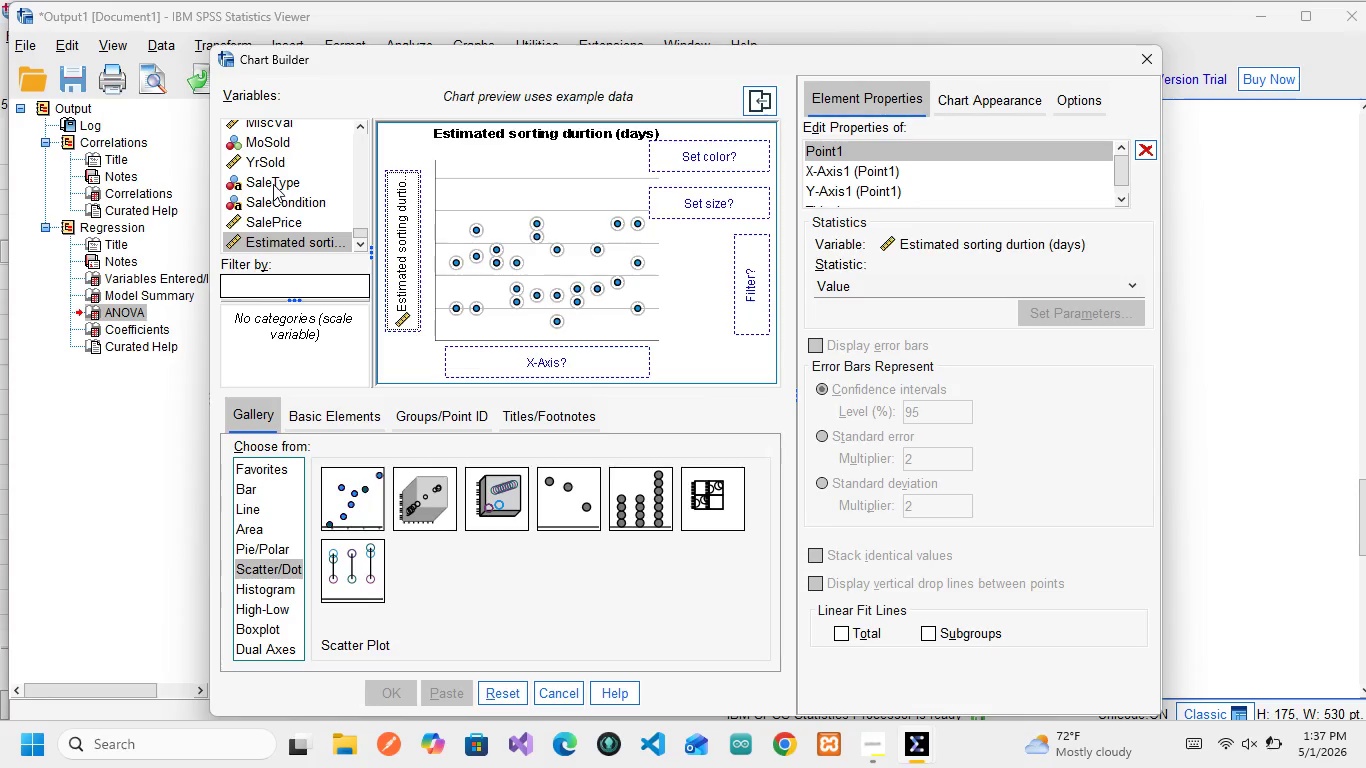 
scroll: coordinate [273, 184], scroll_direction: up, amount: 1.0
 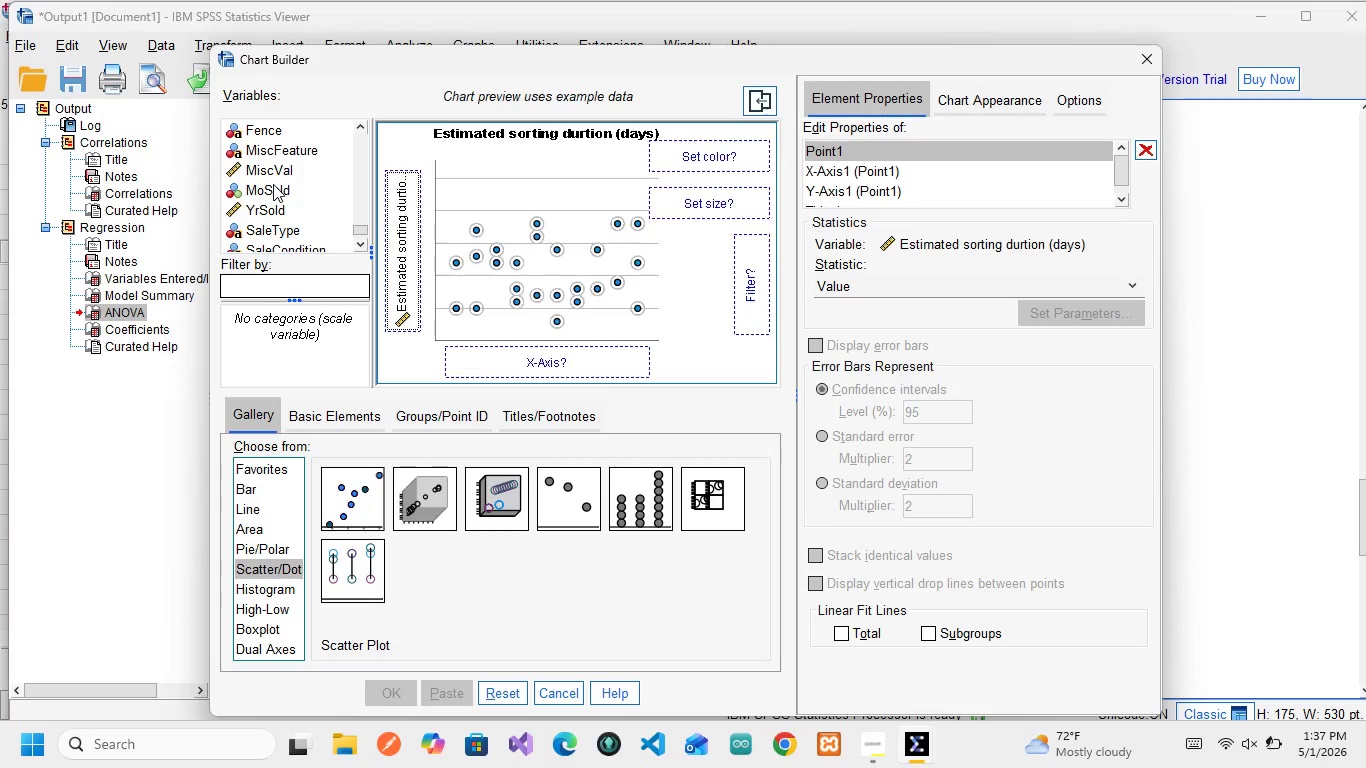 
scroll: coordinate [273, 184], scroll_direction: none, amount: 0.0
 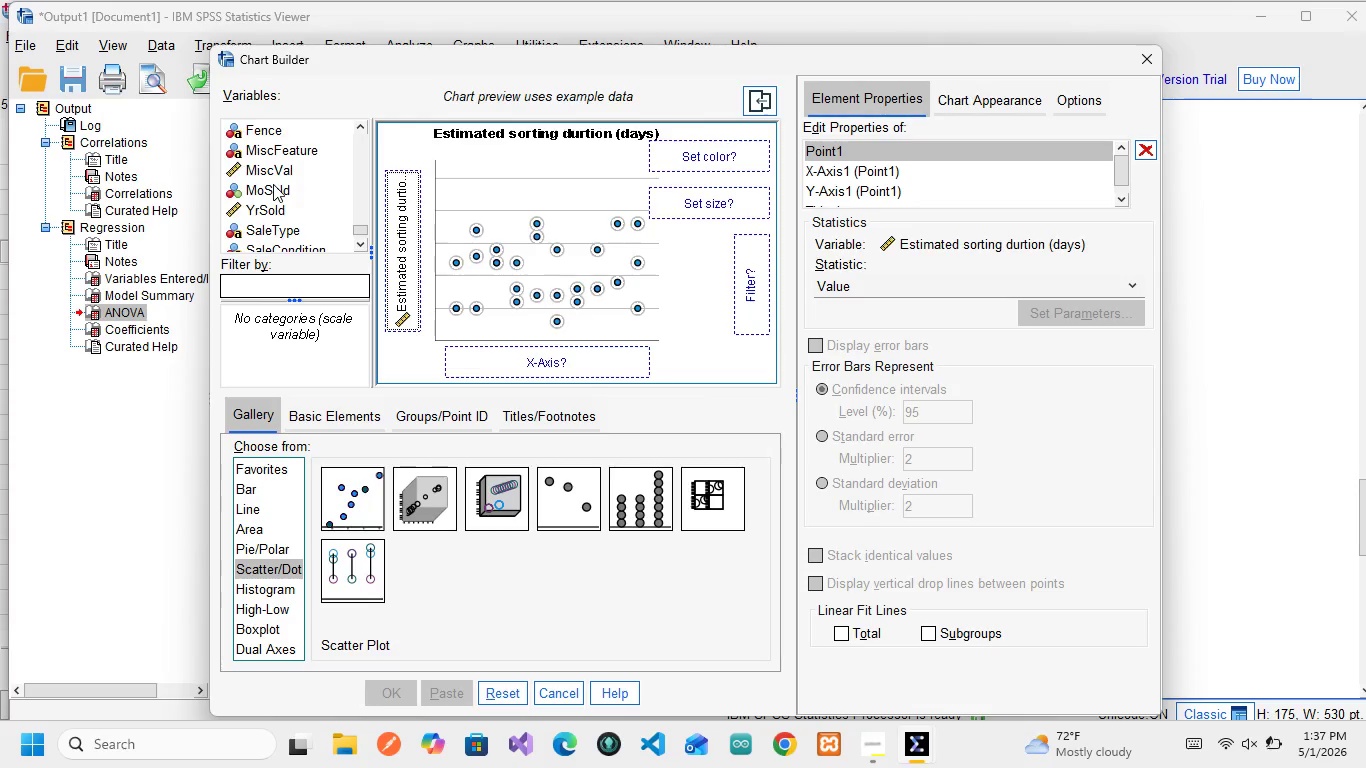 
scroll: coordinate [273, 184], scroll_direction: up, amount: 3.0
 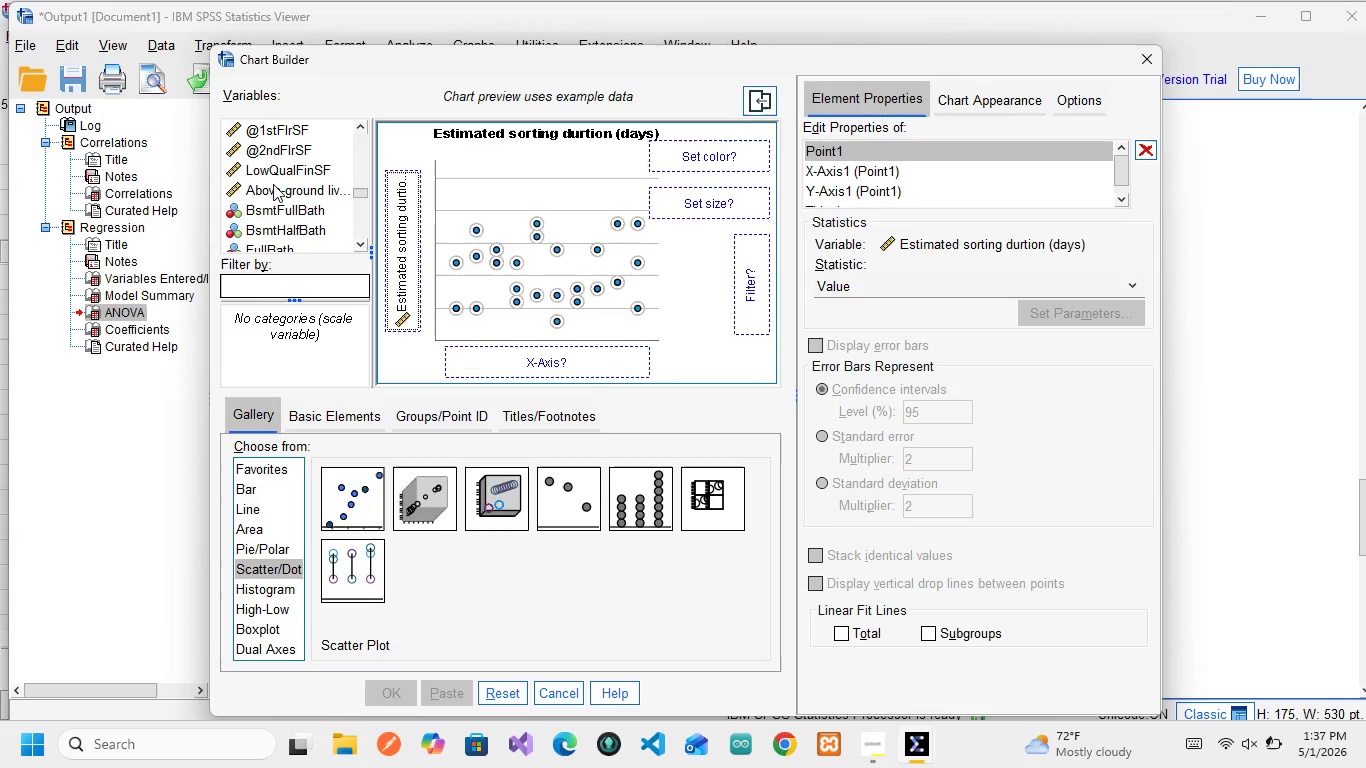 
left_click([283, 188])
 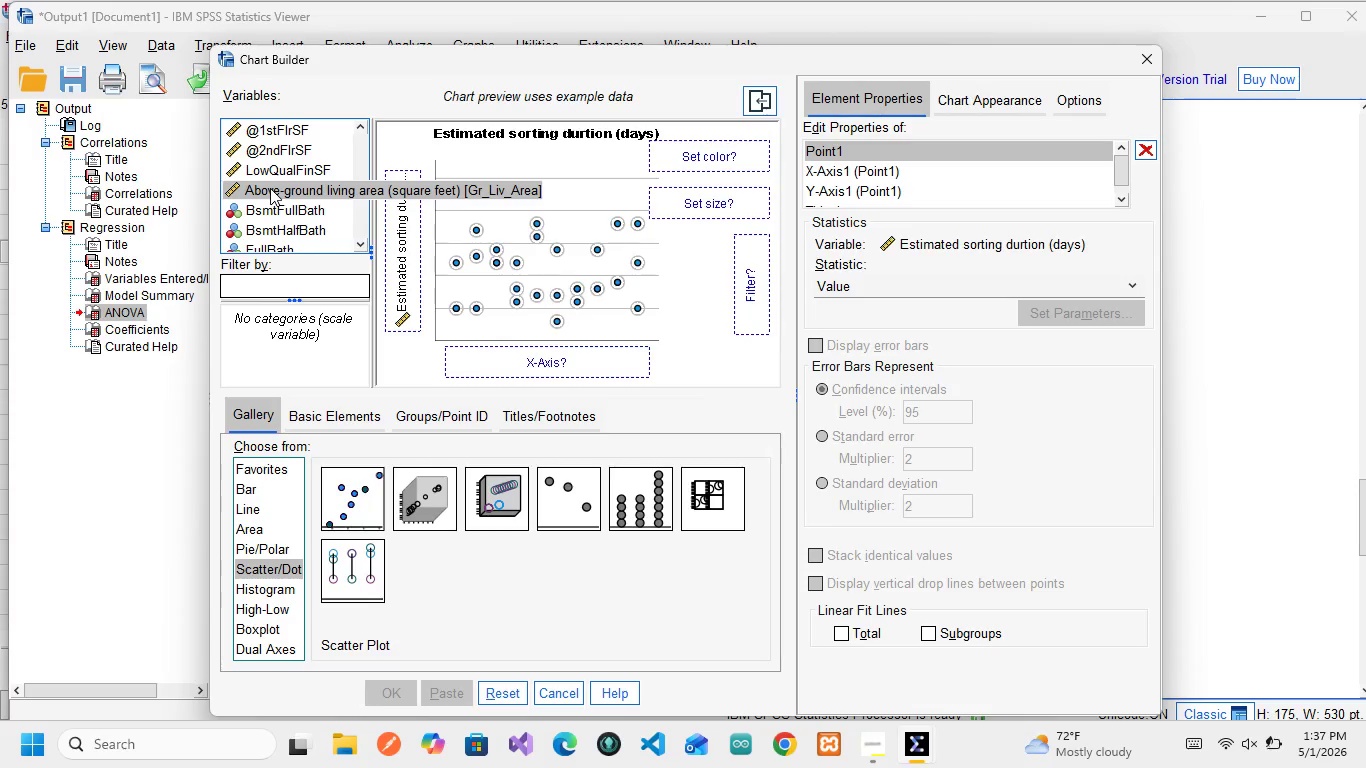 
wait(7.45)
 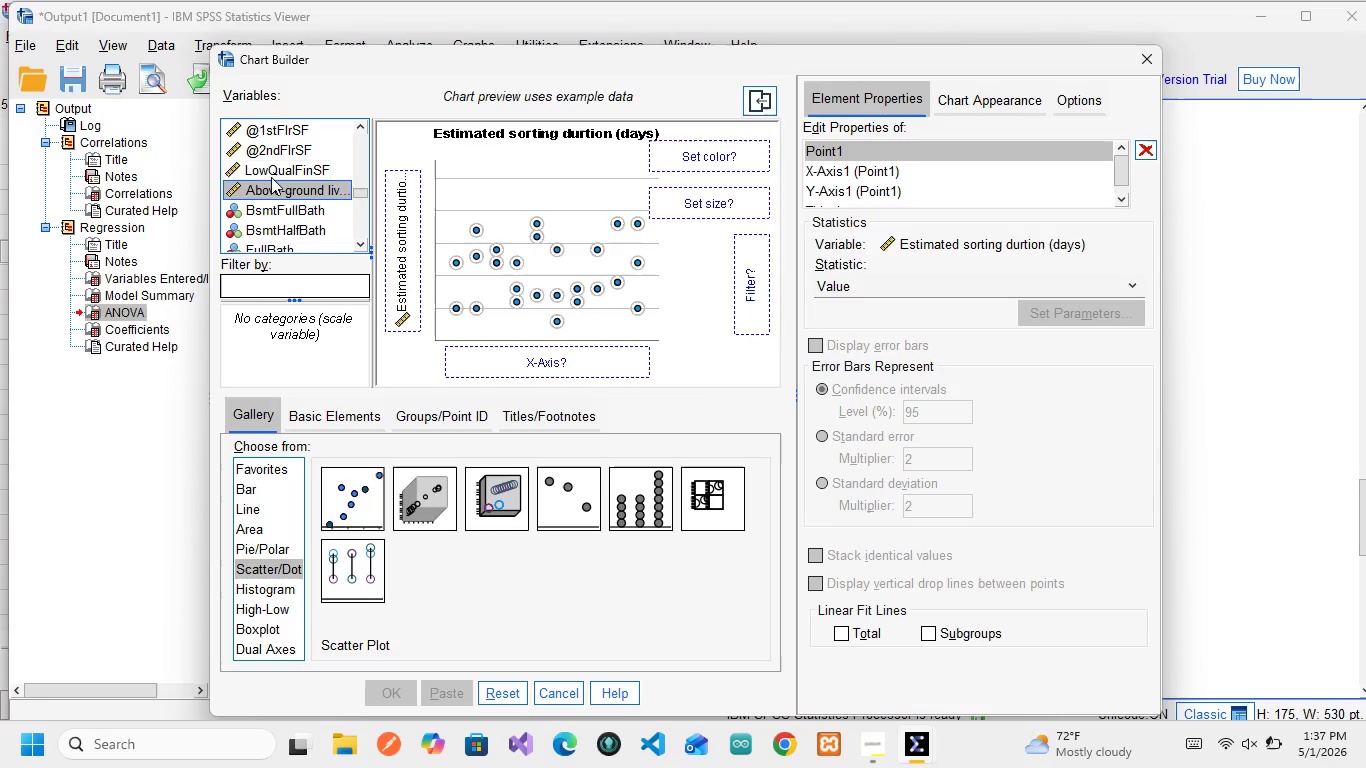 
left_click_drag(start_coordinate=[270, 186], to_coordinate=[489, 351])
 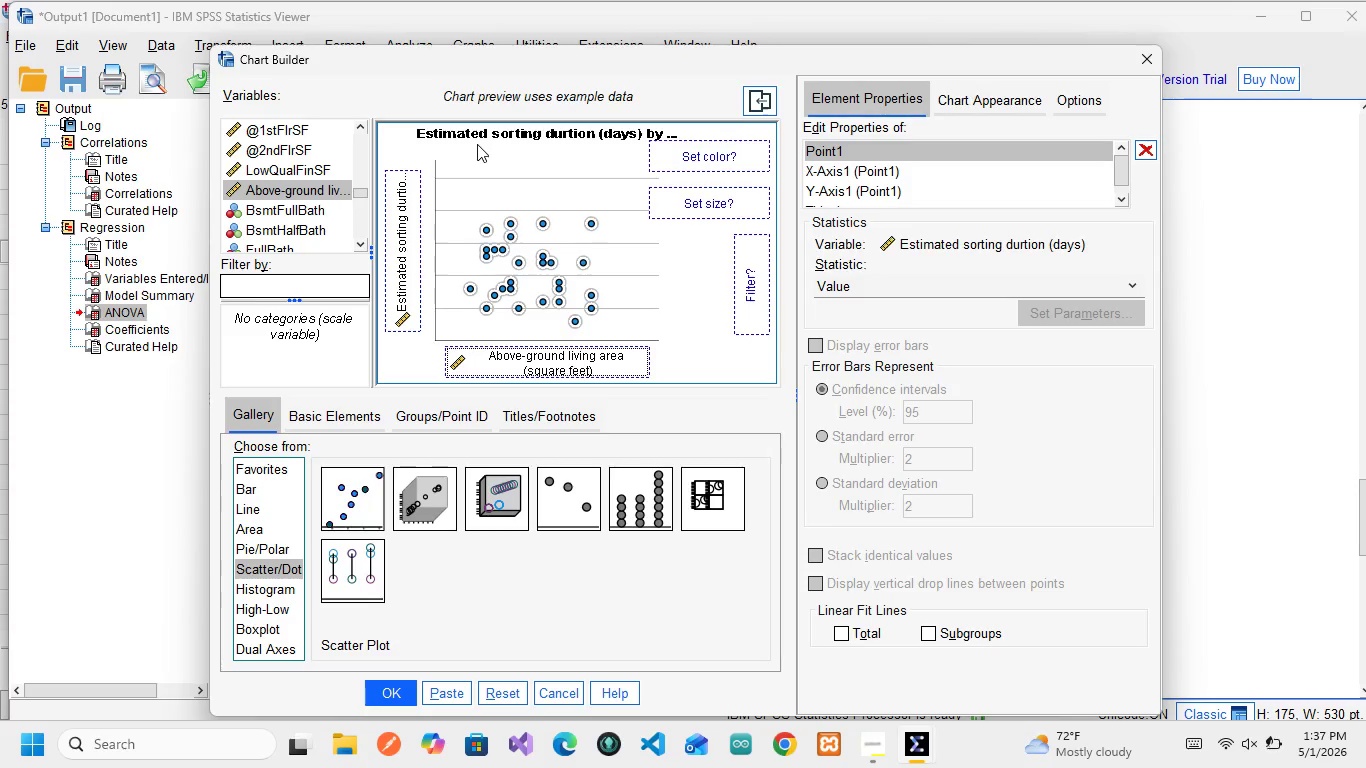 
wait(12.11)
 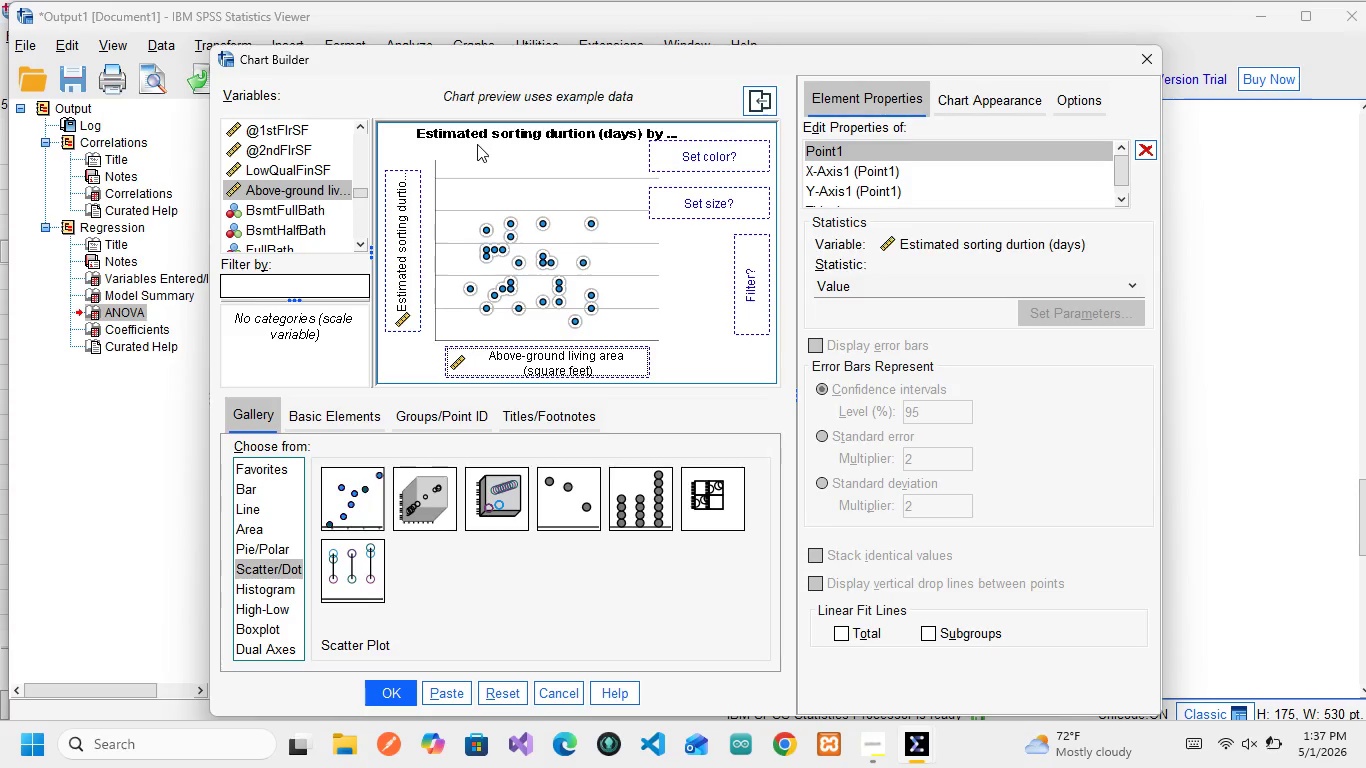 
mouse_move([741, 292])
 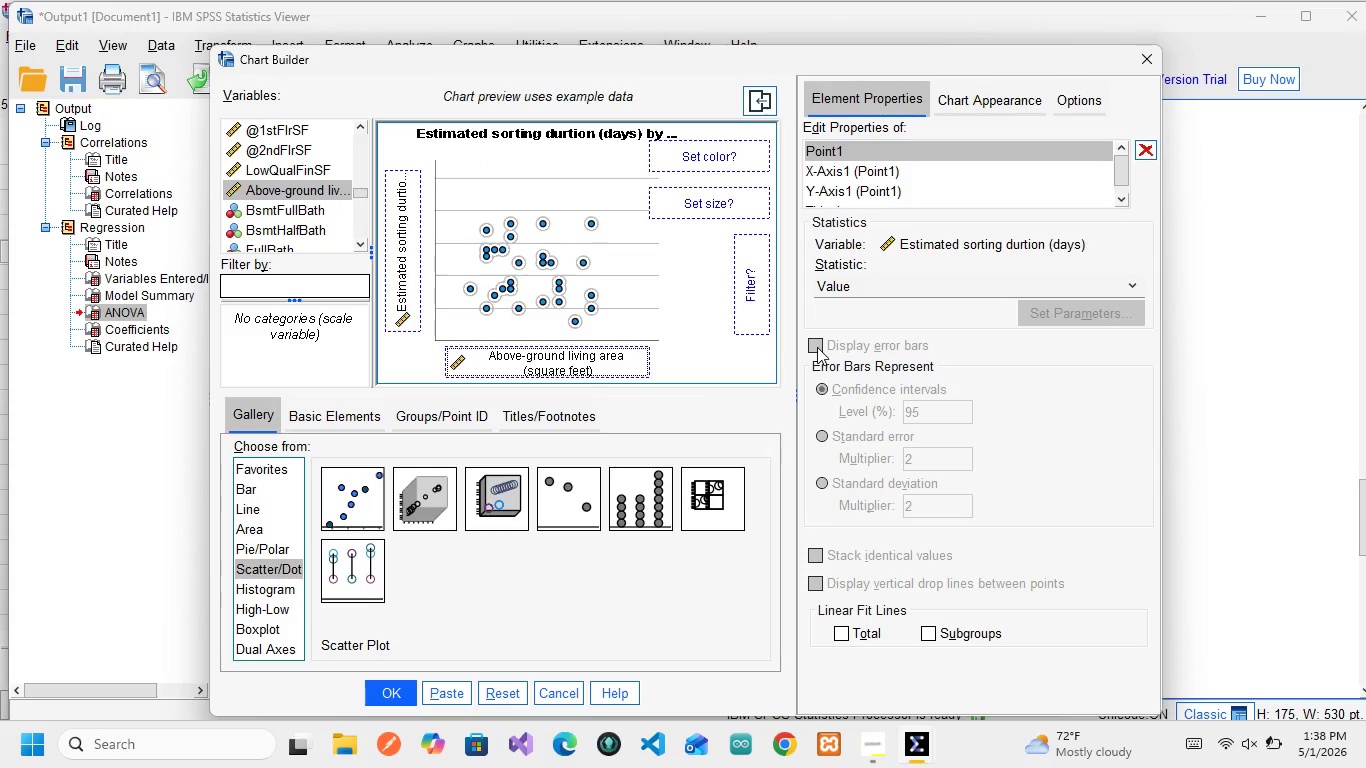 
left_click([817, 347])
 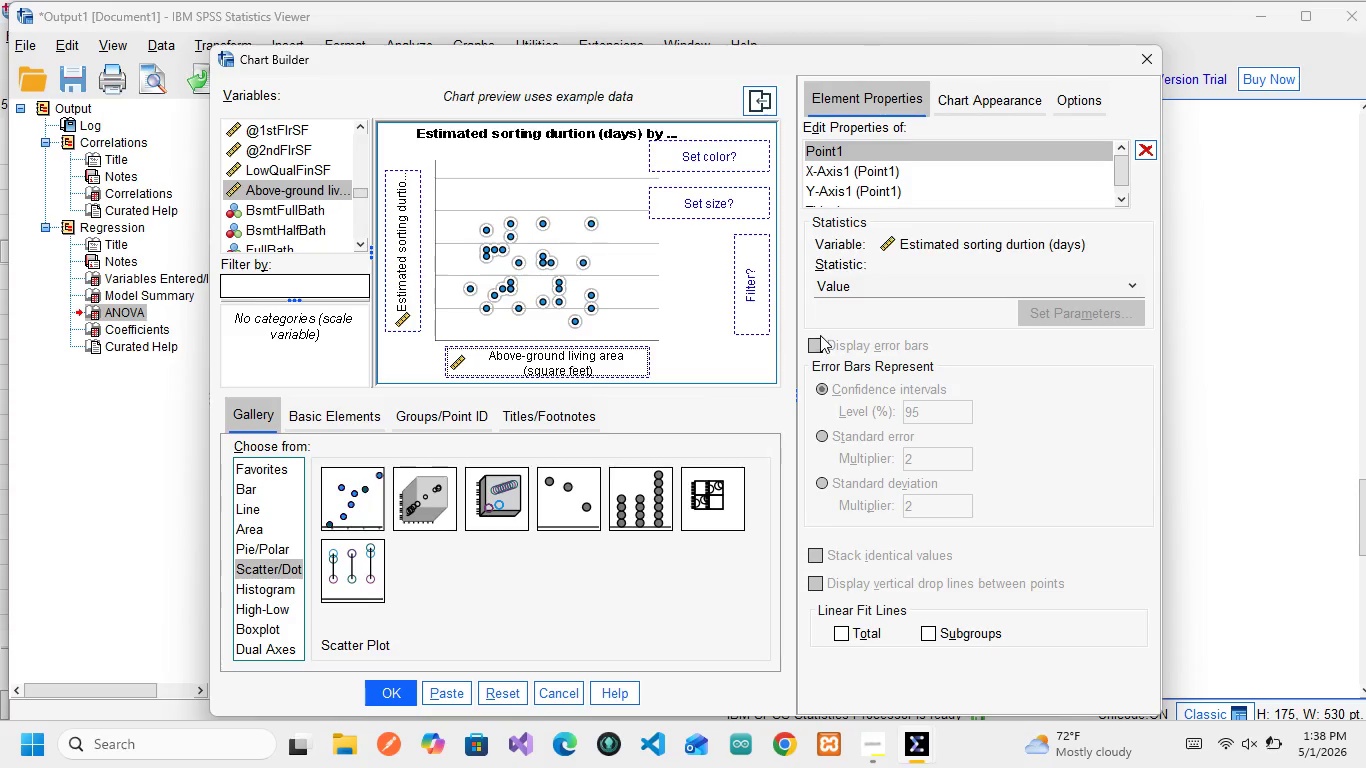 
double_click([820, 337])
 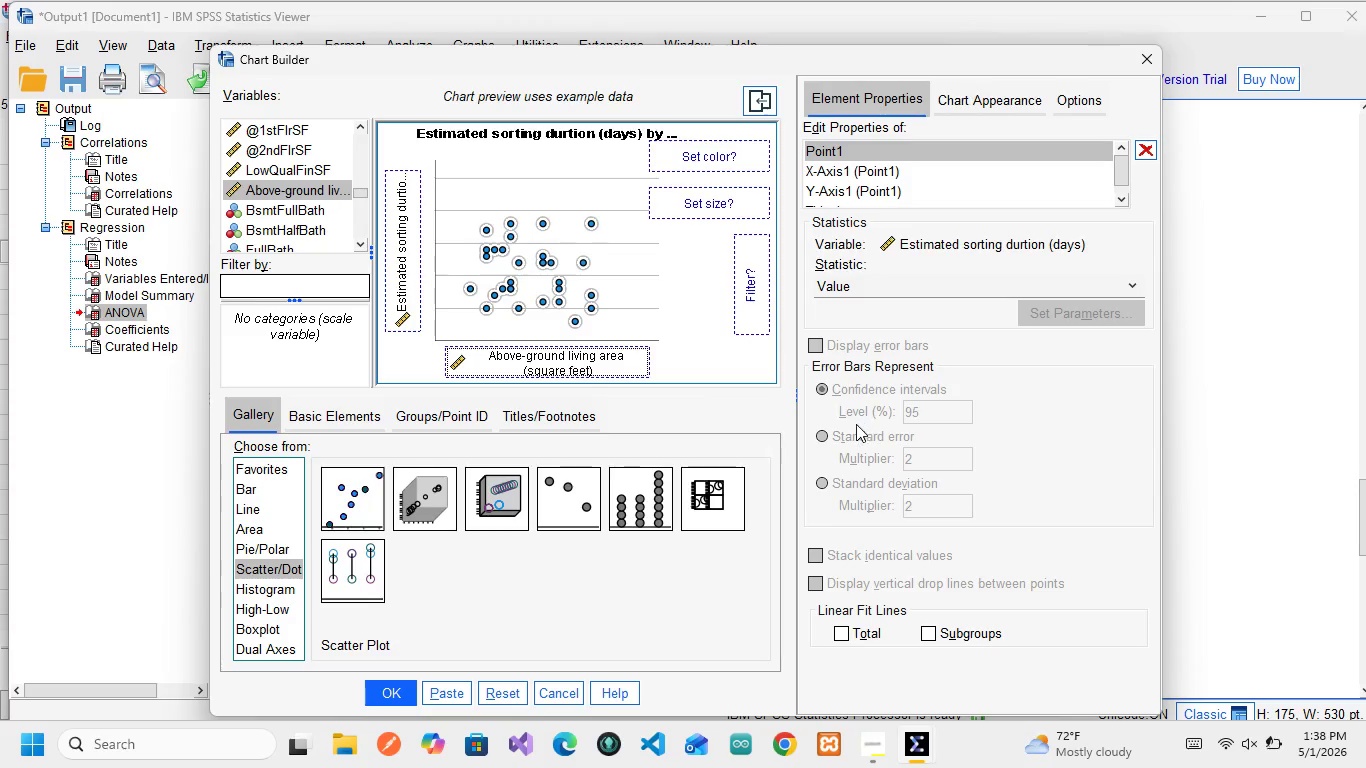 
wait(11.05)
 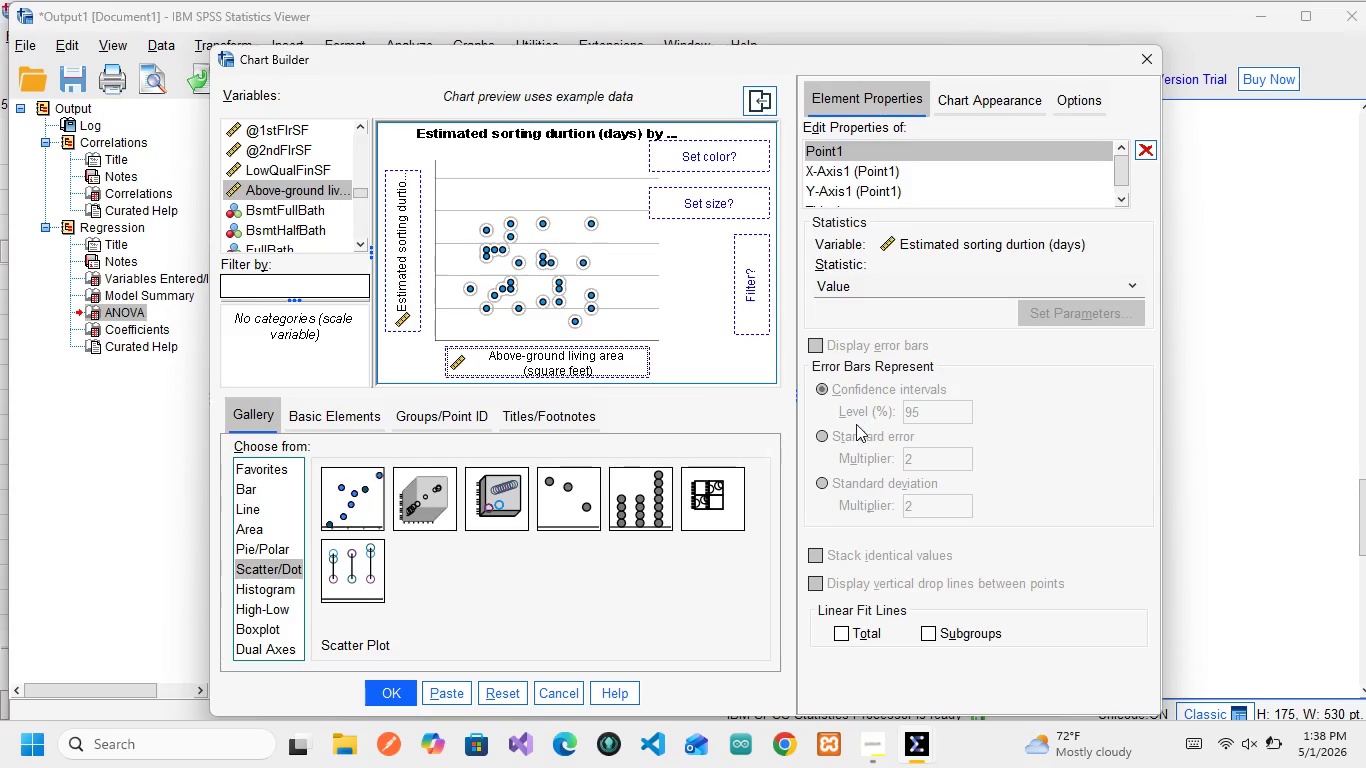 
scroll: coordinate [896, 181], scroll_direction: up, amount: 1.0
 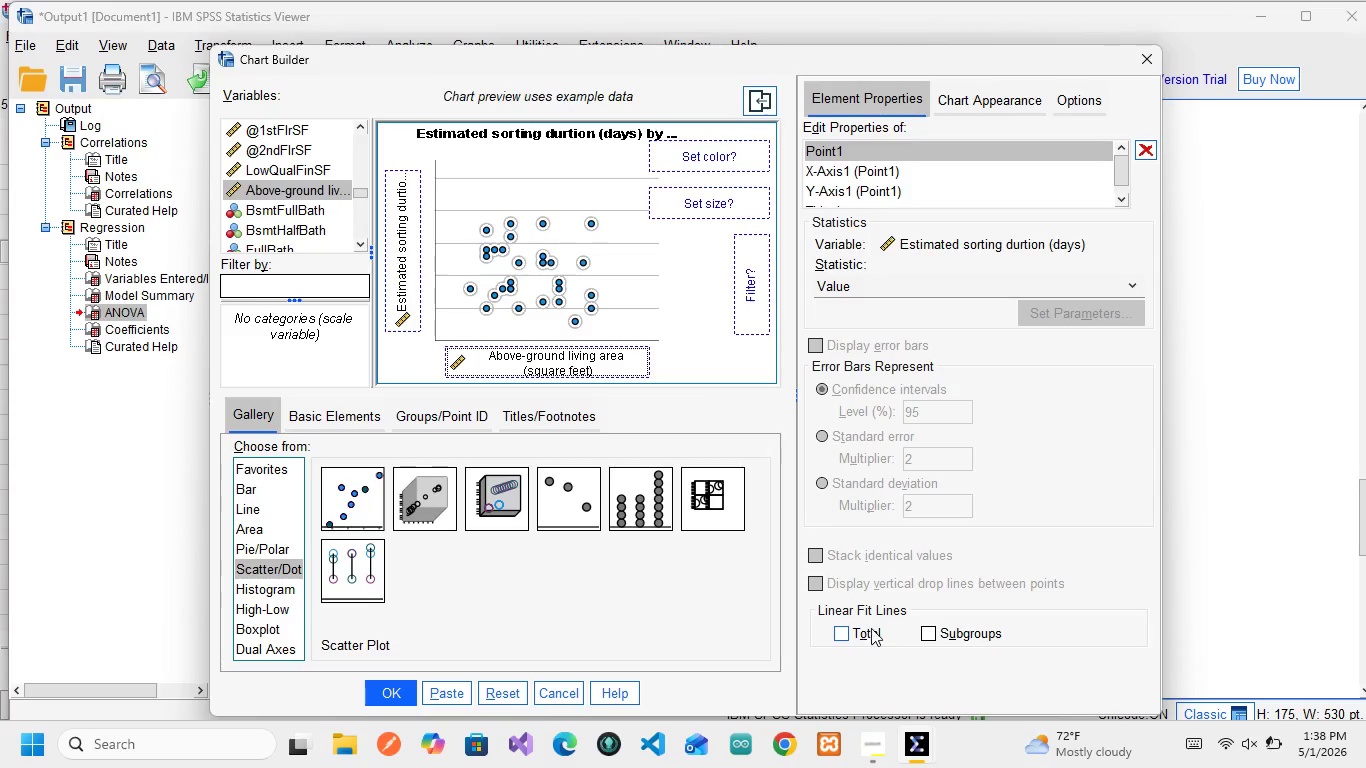 
wait(5.64)
 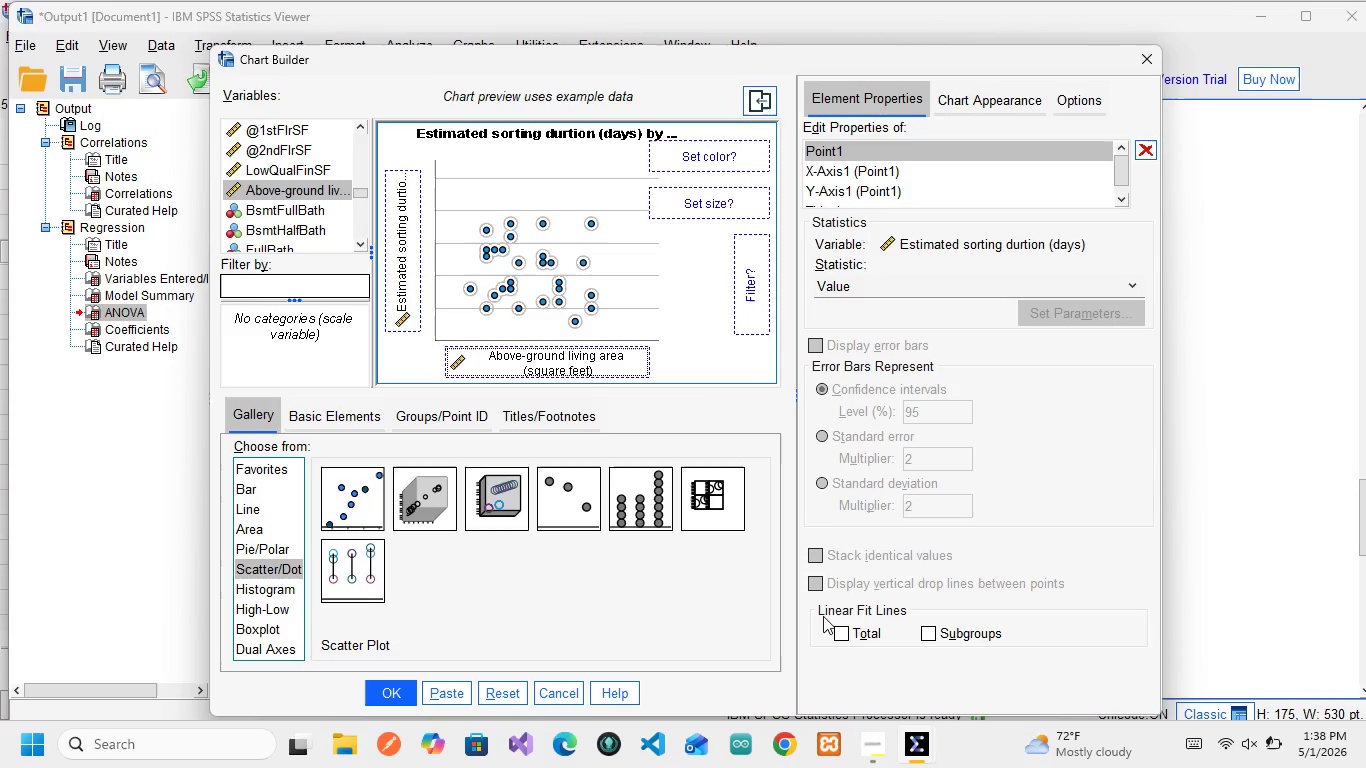 
left_click([841, 633])
 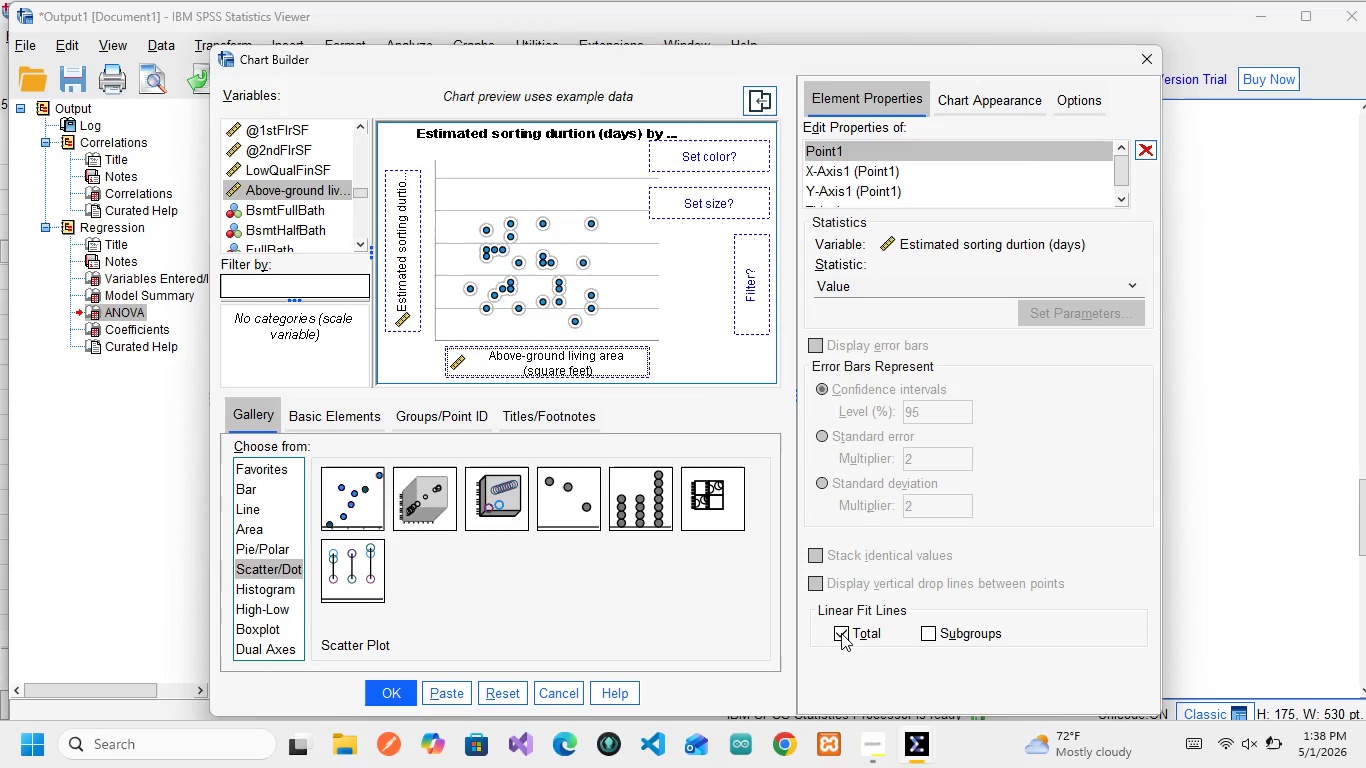 
left_click([841, 633])
 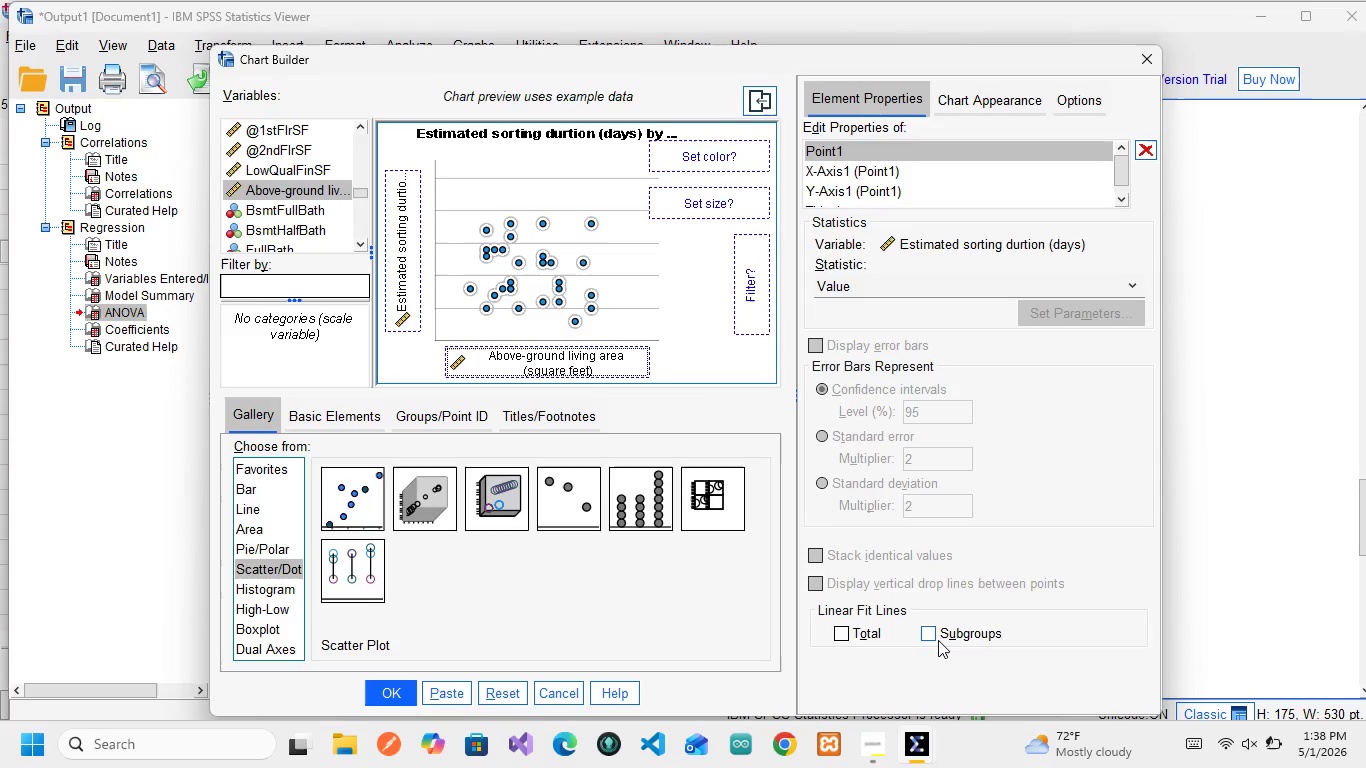 
left_click([935, 634])
 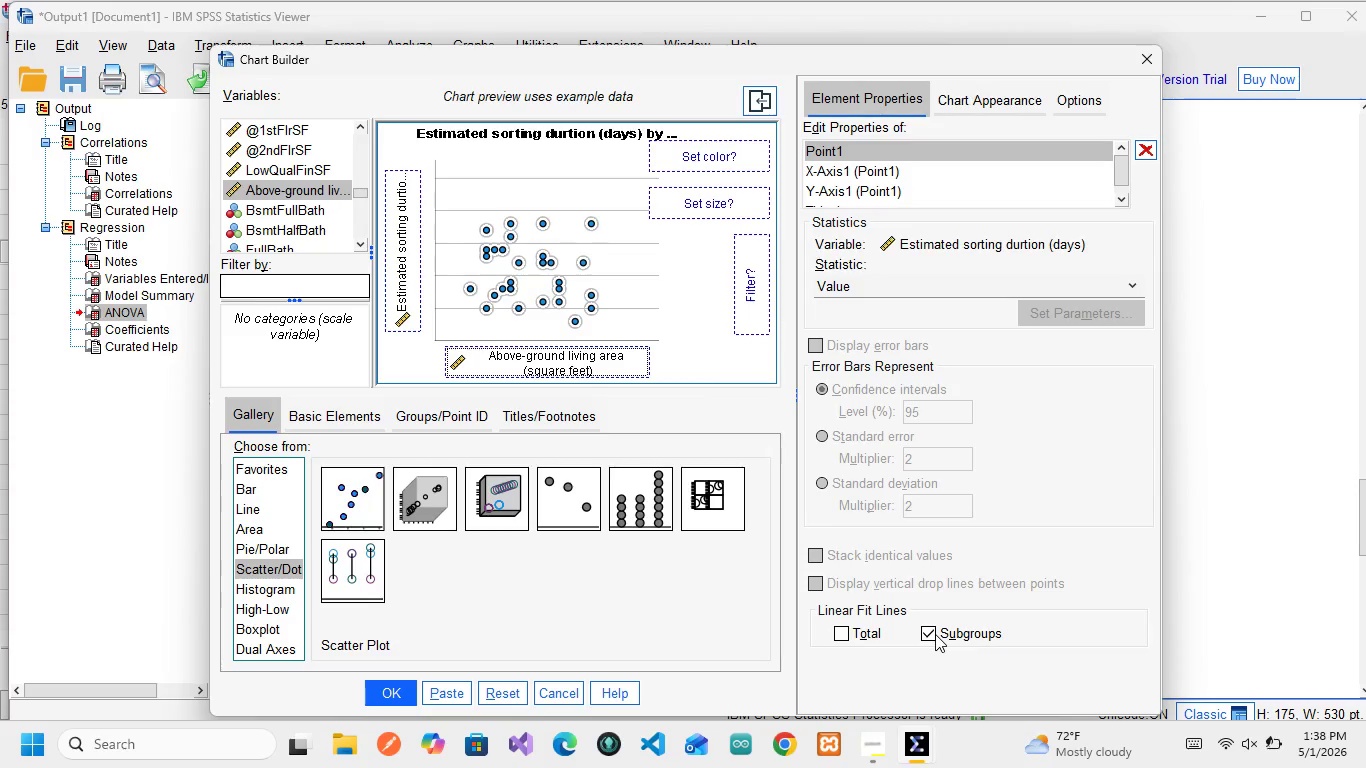 
left_click([935, 634])
 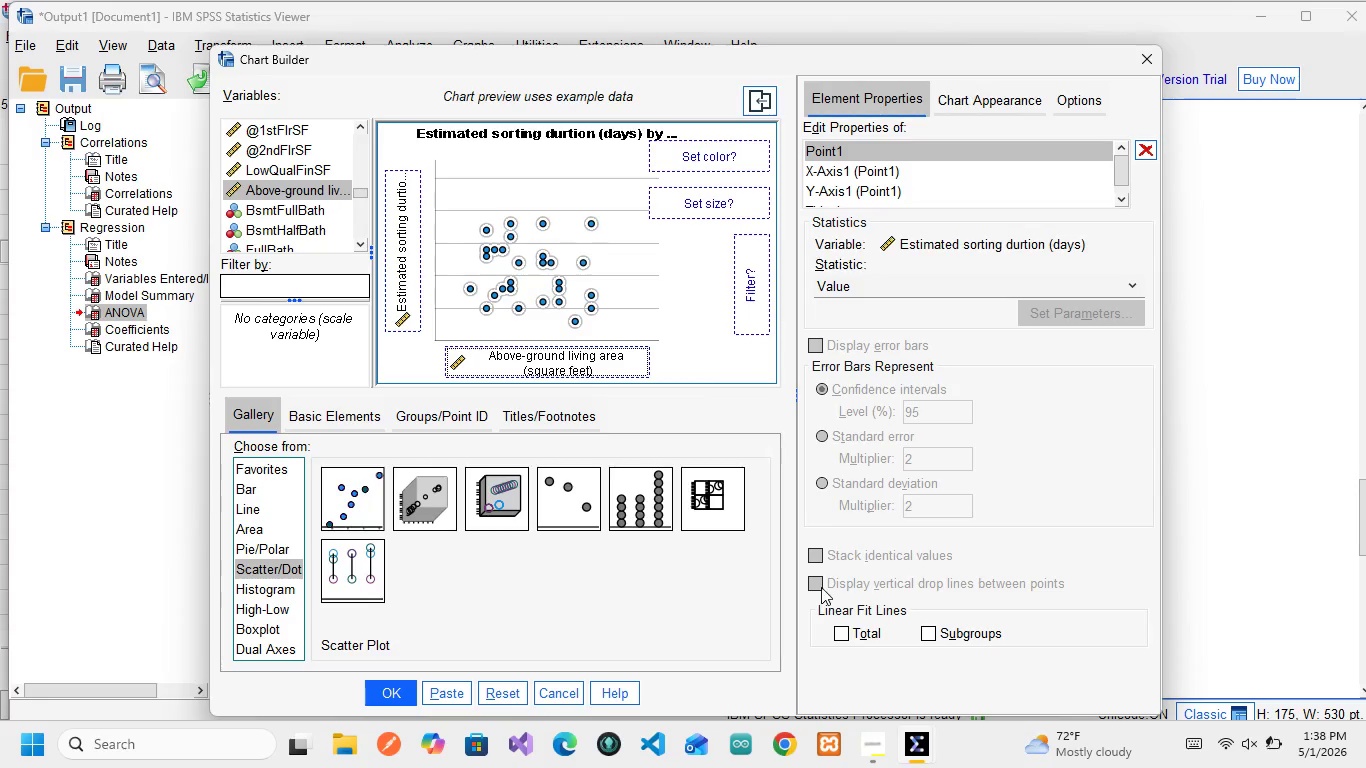 
left_click([819, 581])
 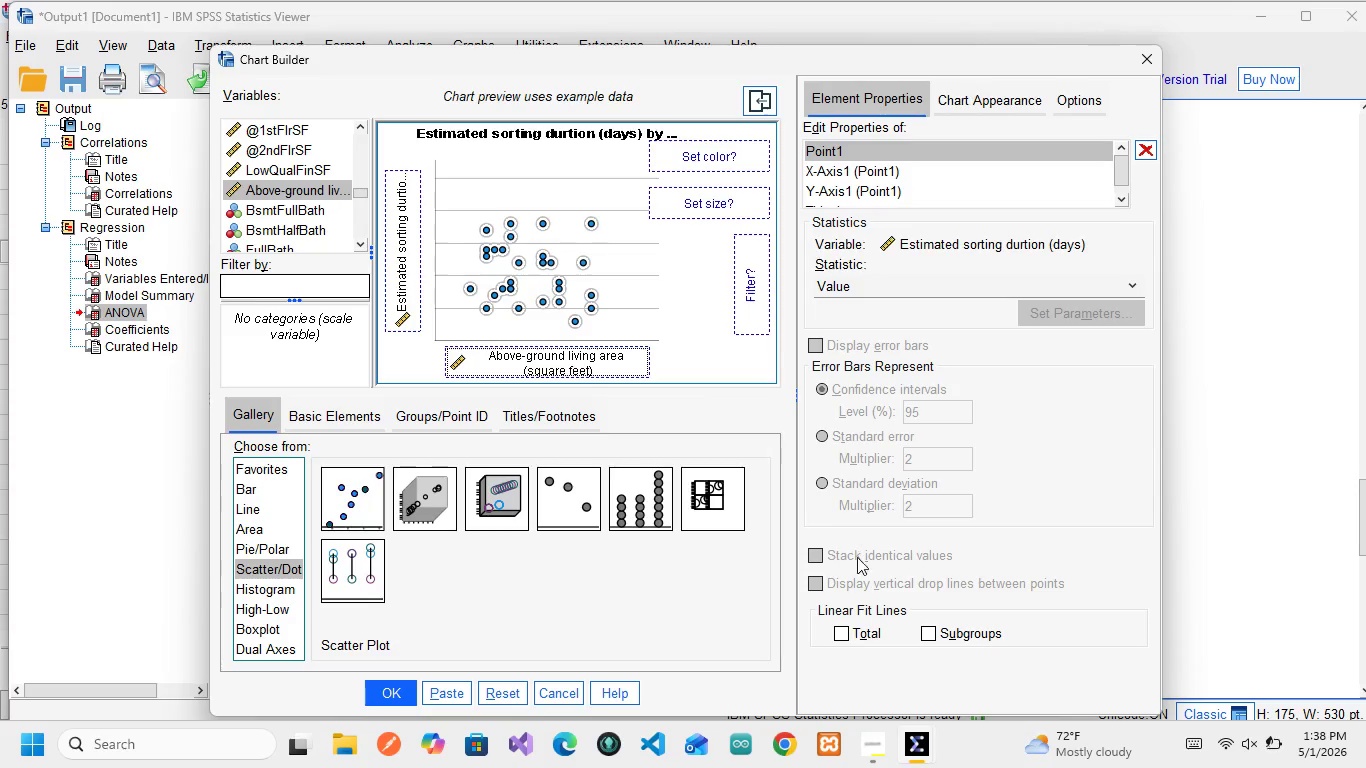 
wait(12.03)
 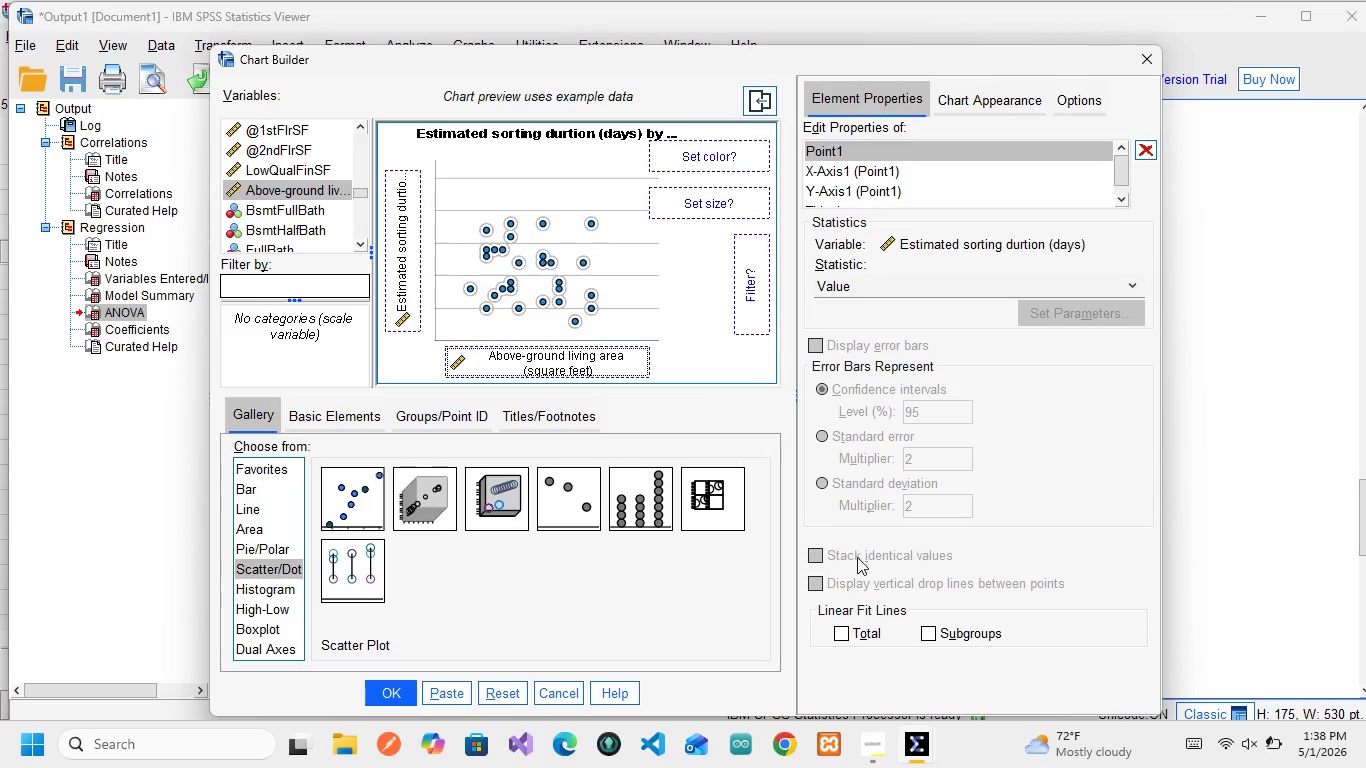 
left_click([842, 630])
 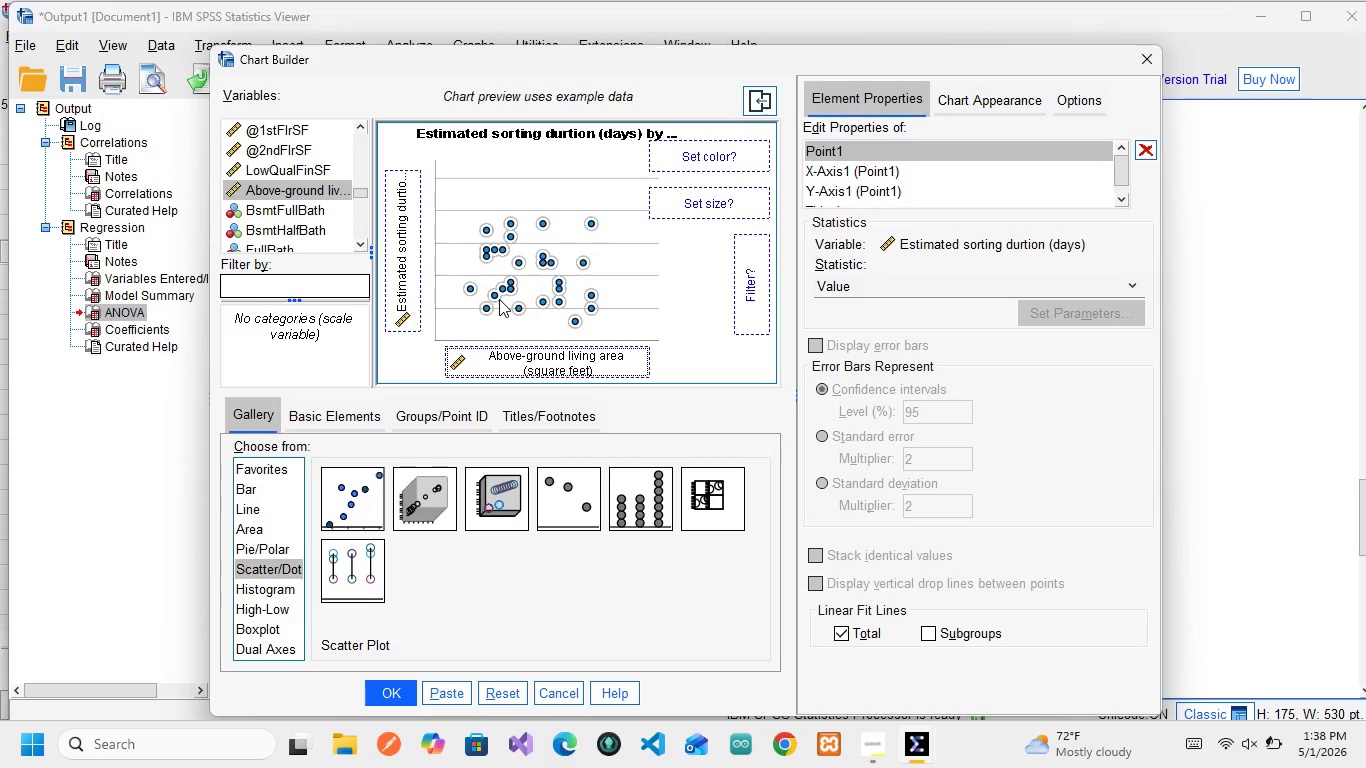 
wait(15.2)
 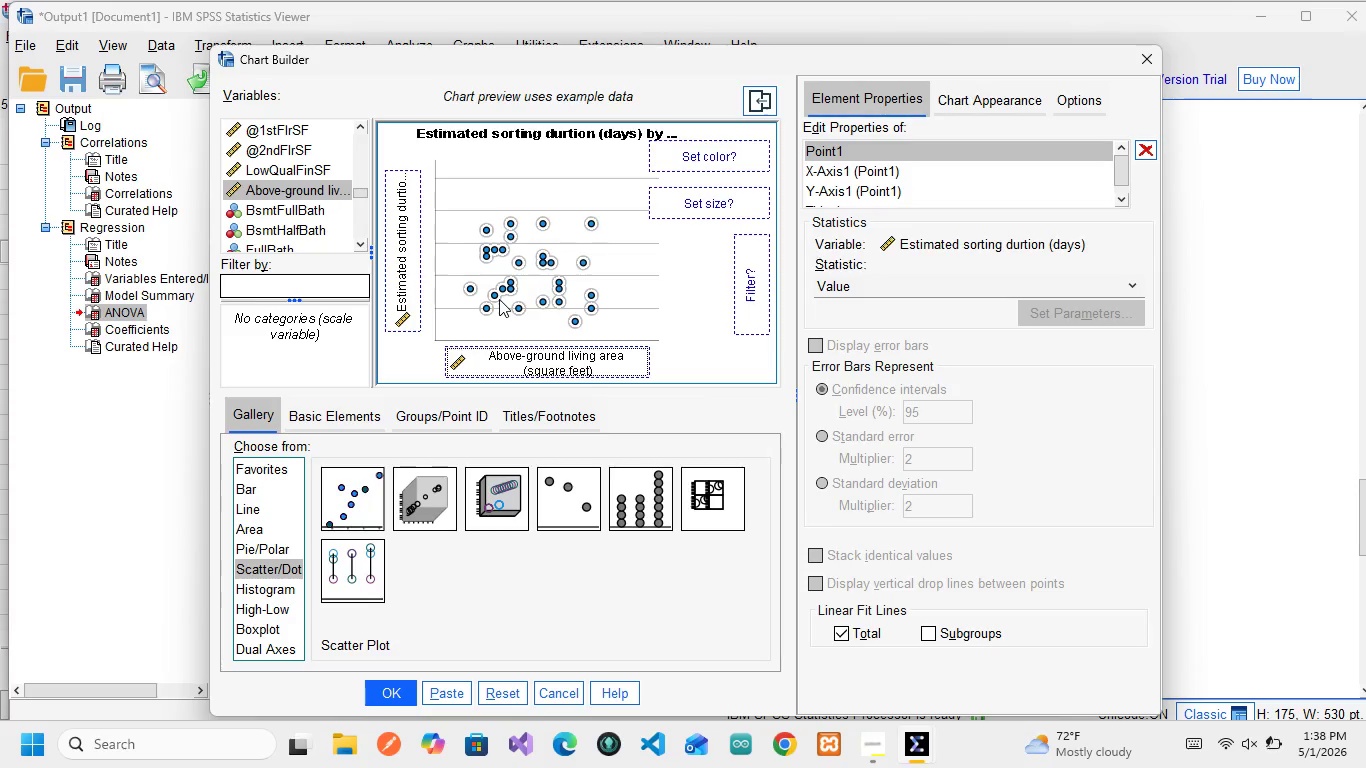 
left_click([844, 99])
 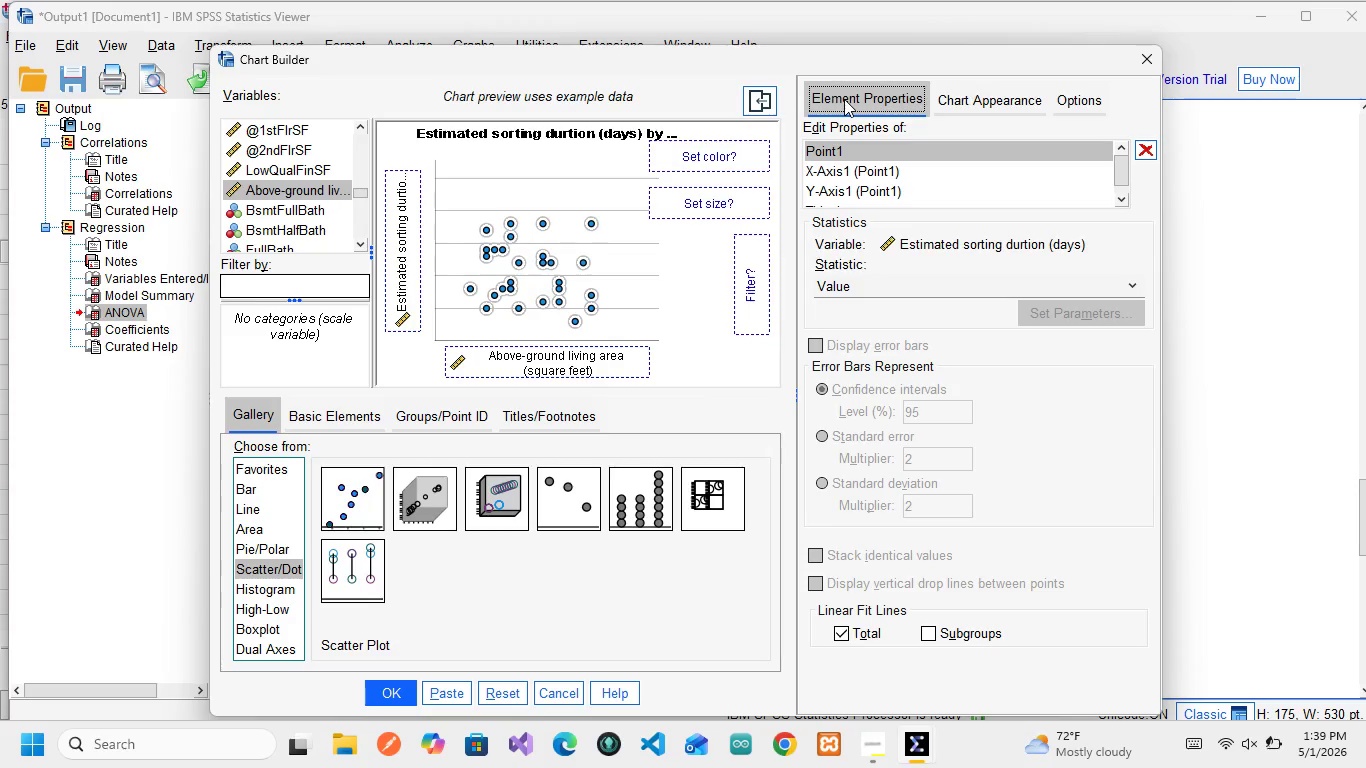 
double_click([844, 99])
 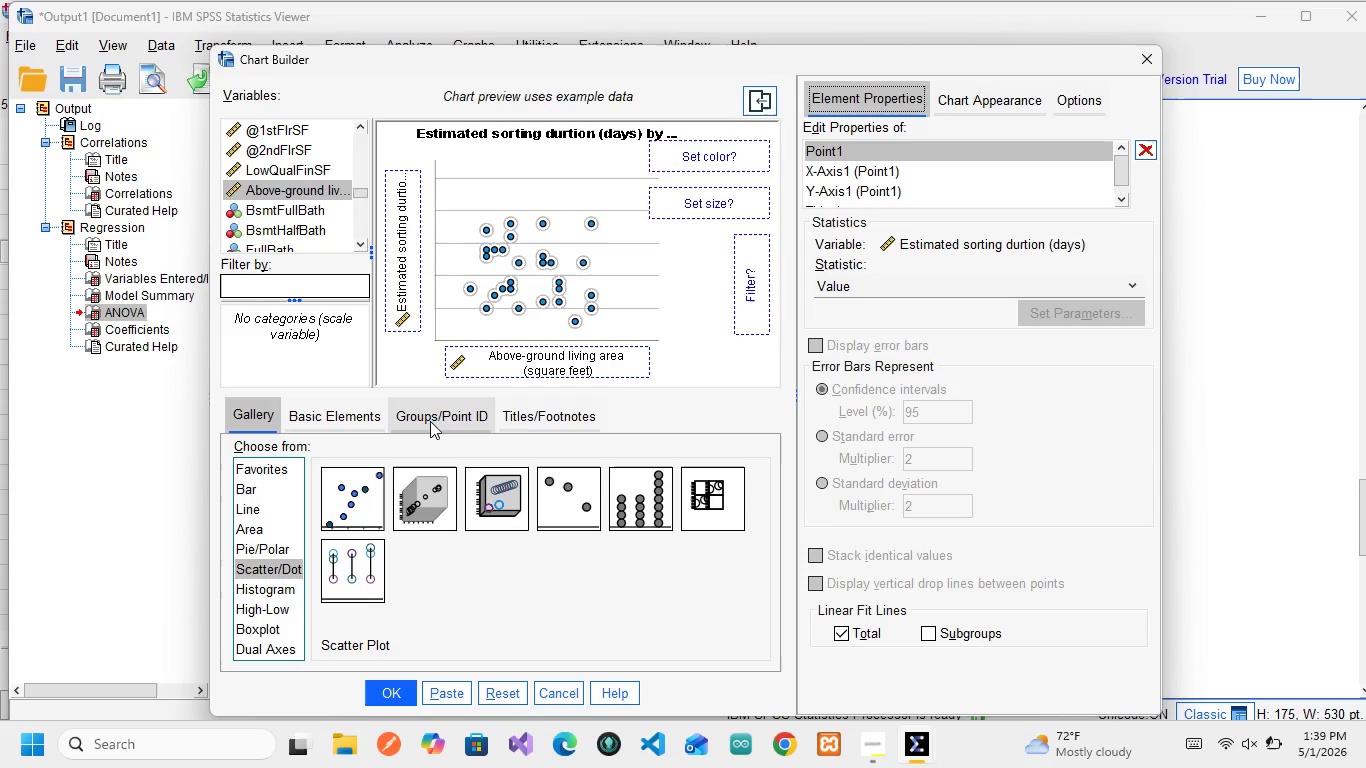 
left_click([352, 404])
 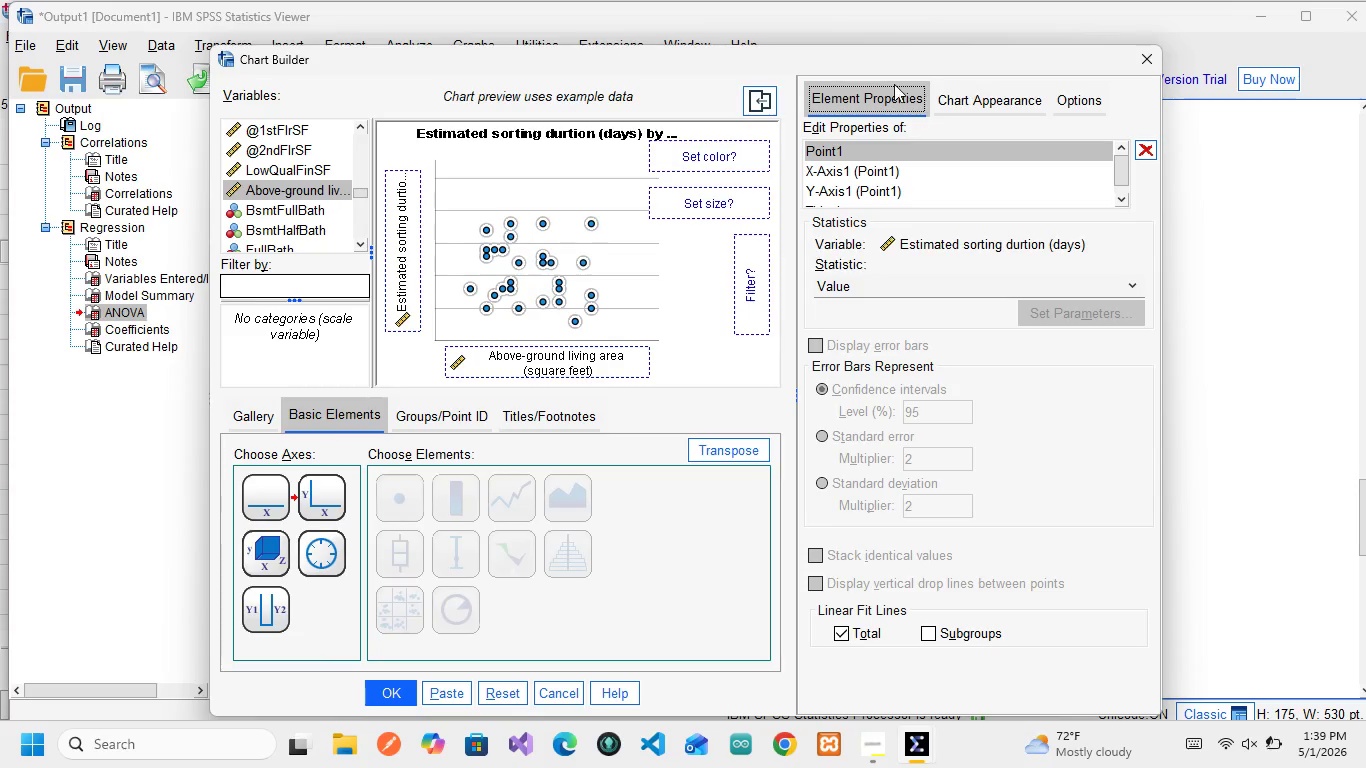 
left_click([894, 84])
 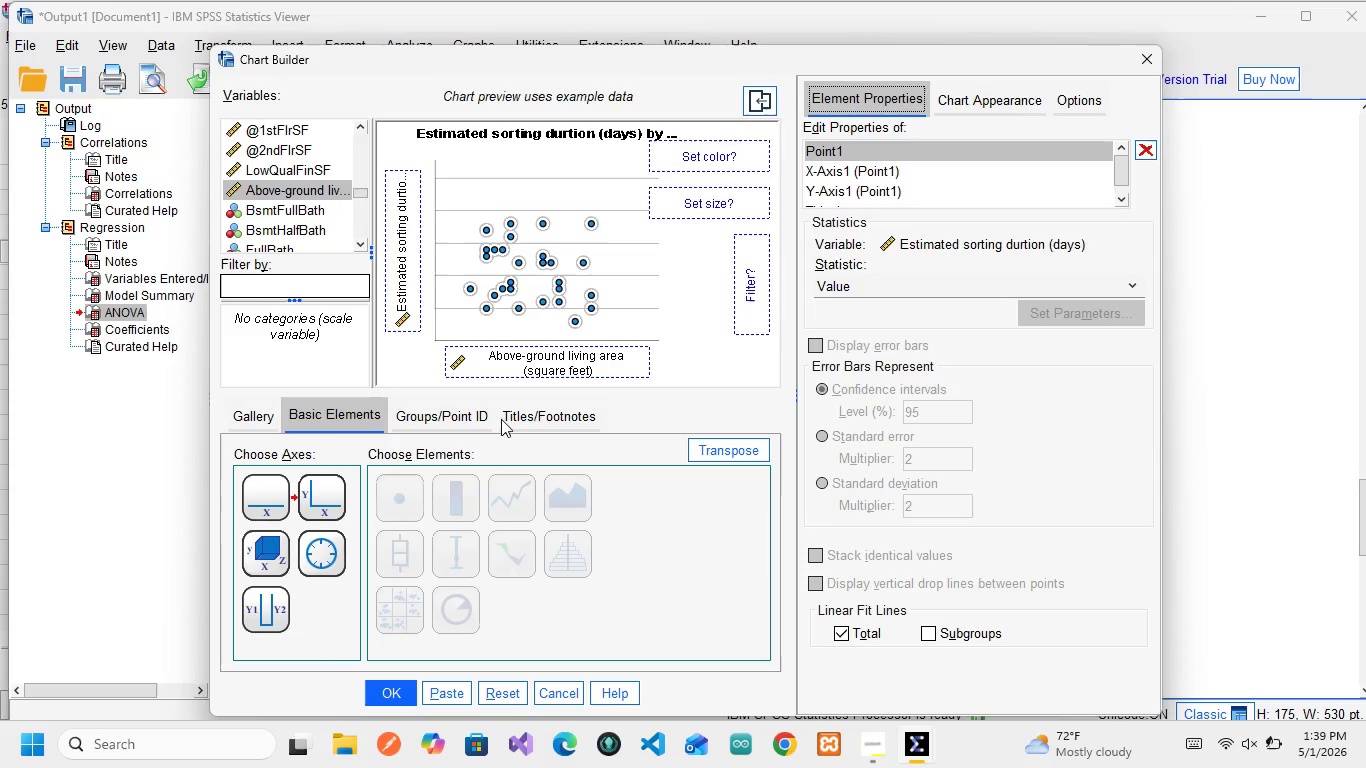 
left_click([416, 412])
 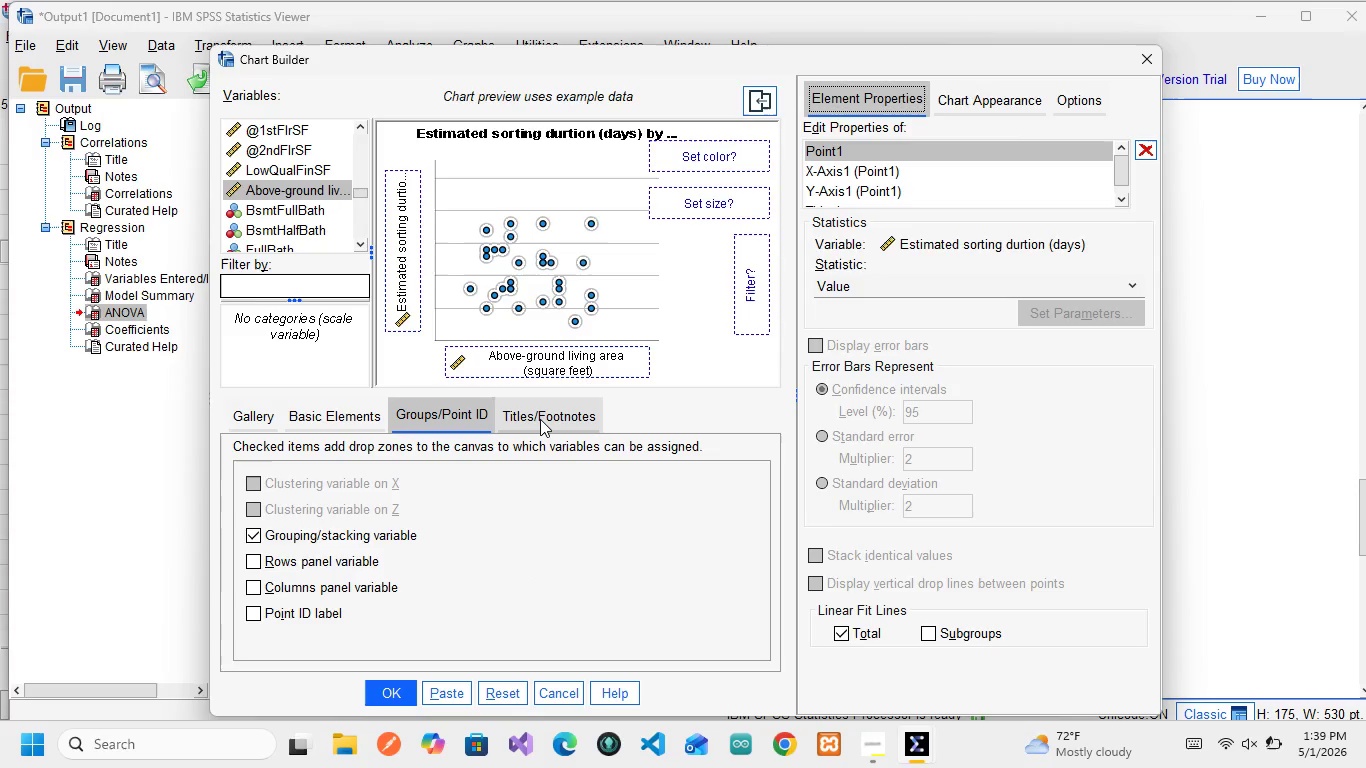 
left_click([540, 419])
 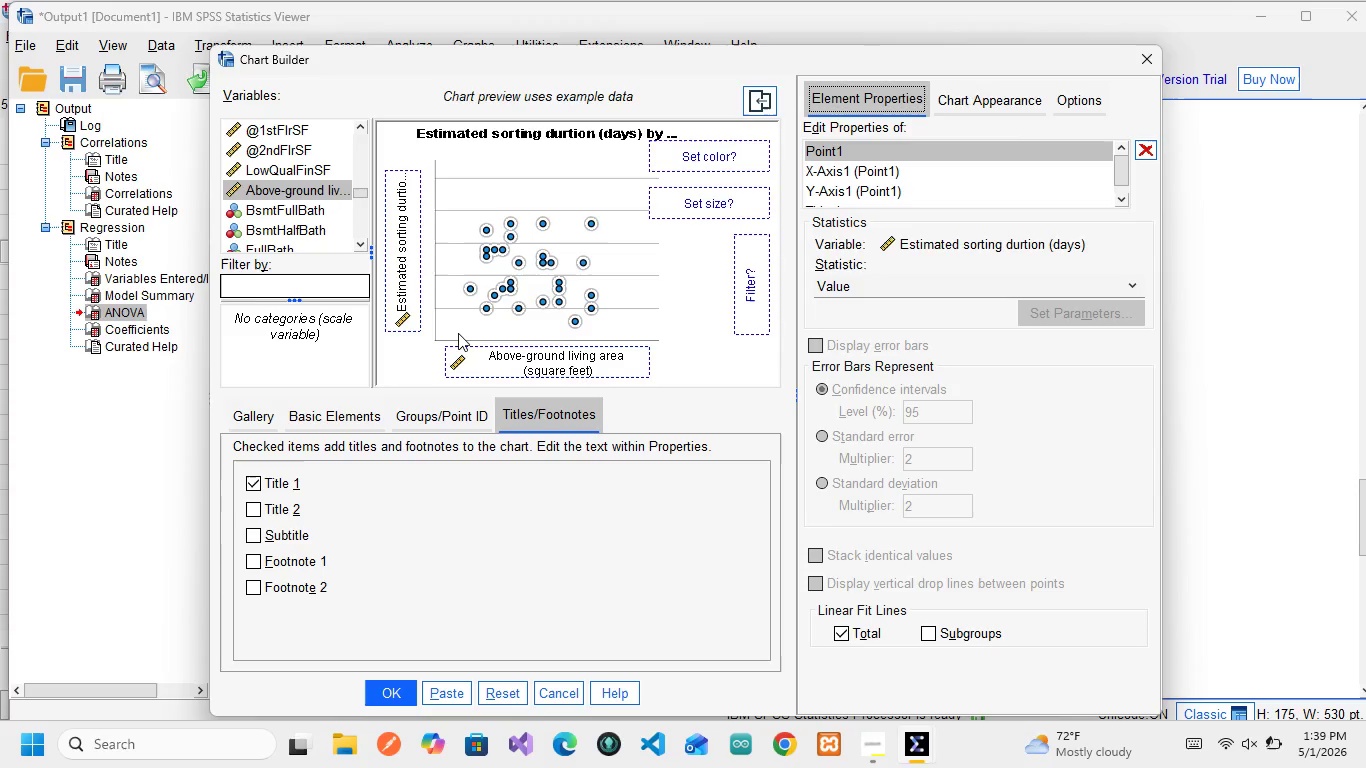 
wait(13.67)
 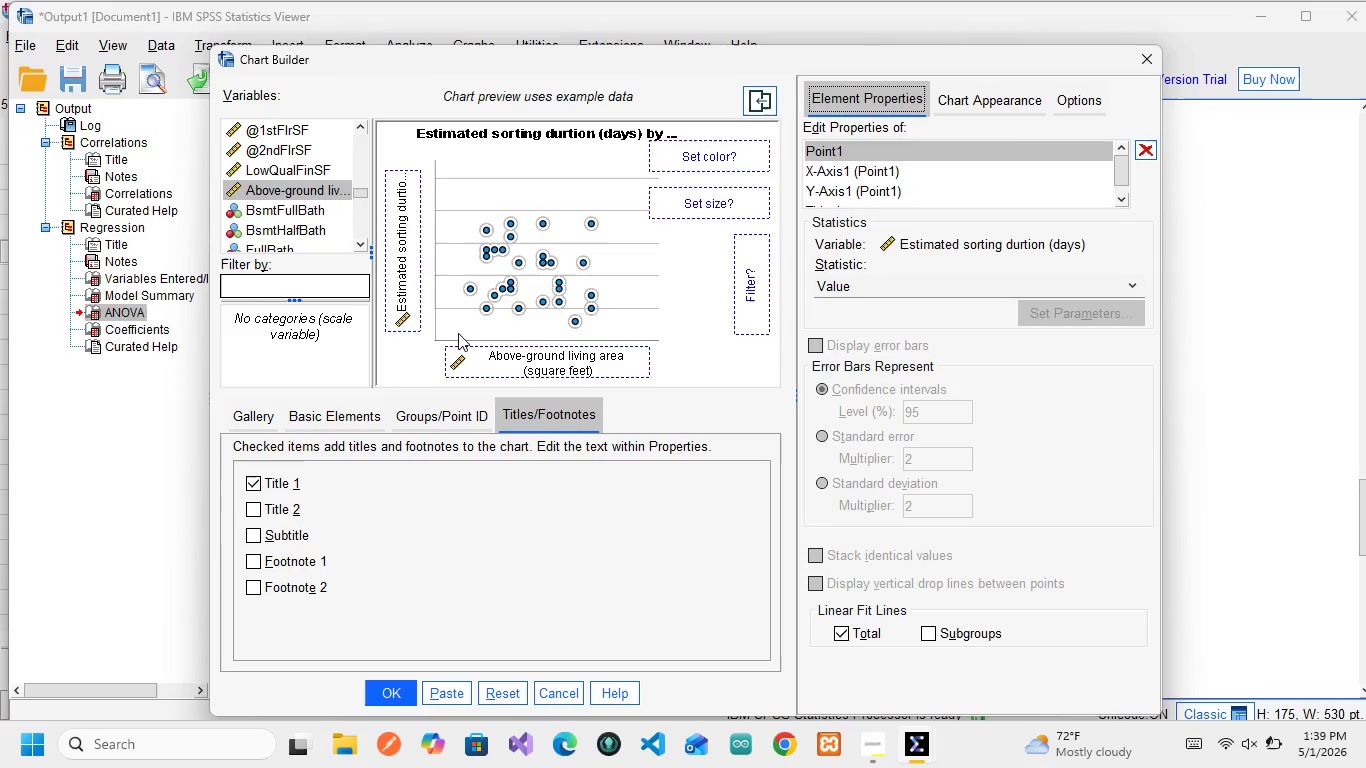 
left_click([452, 694])
 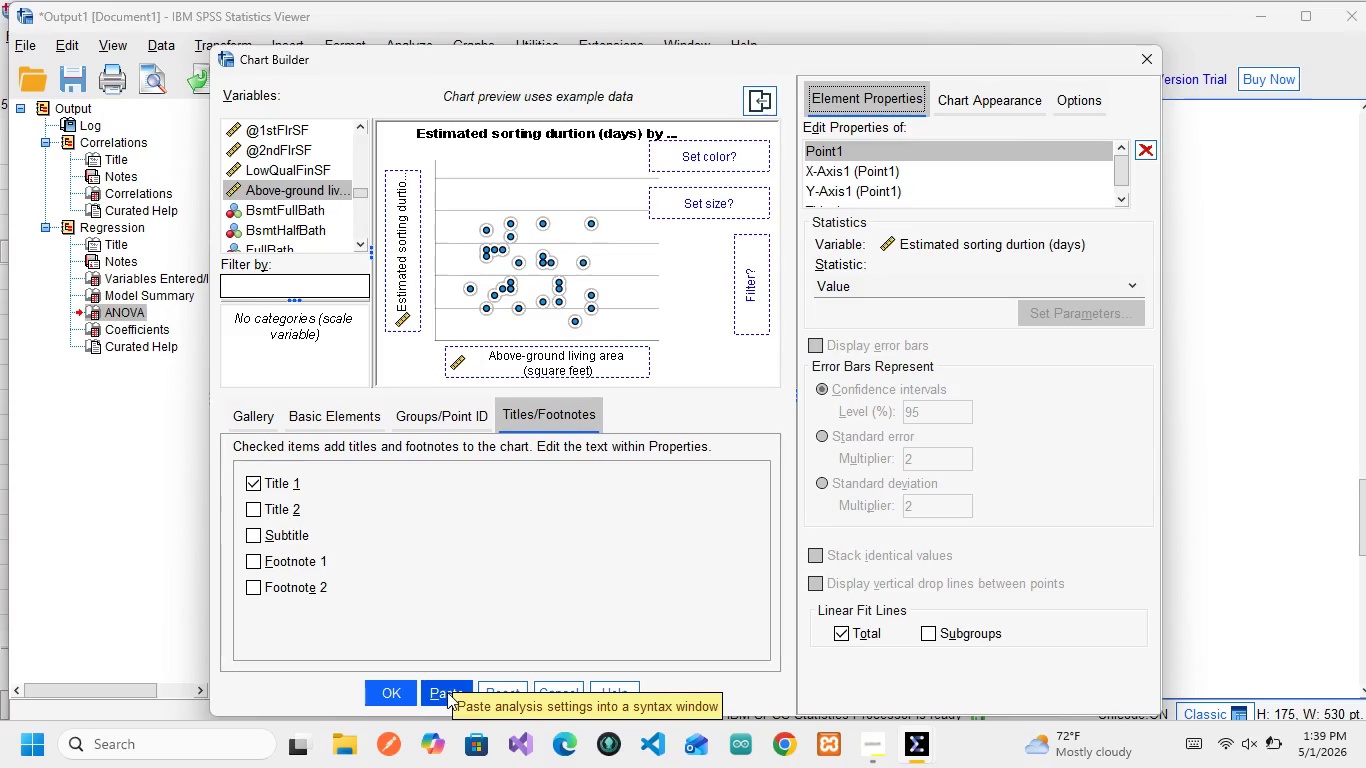 
left_click([445, 692])
 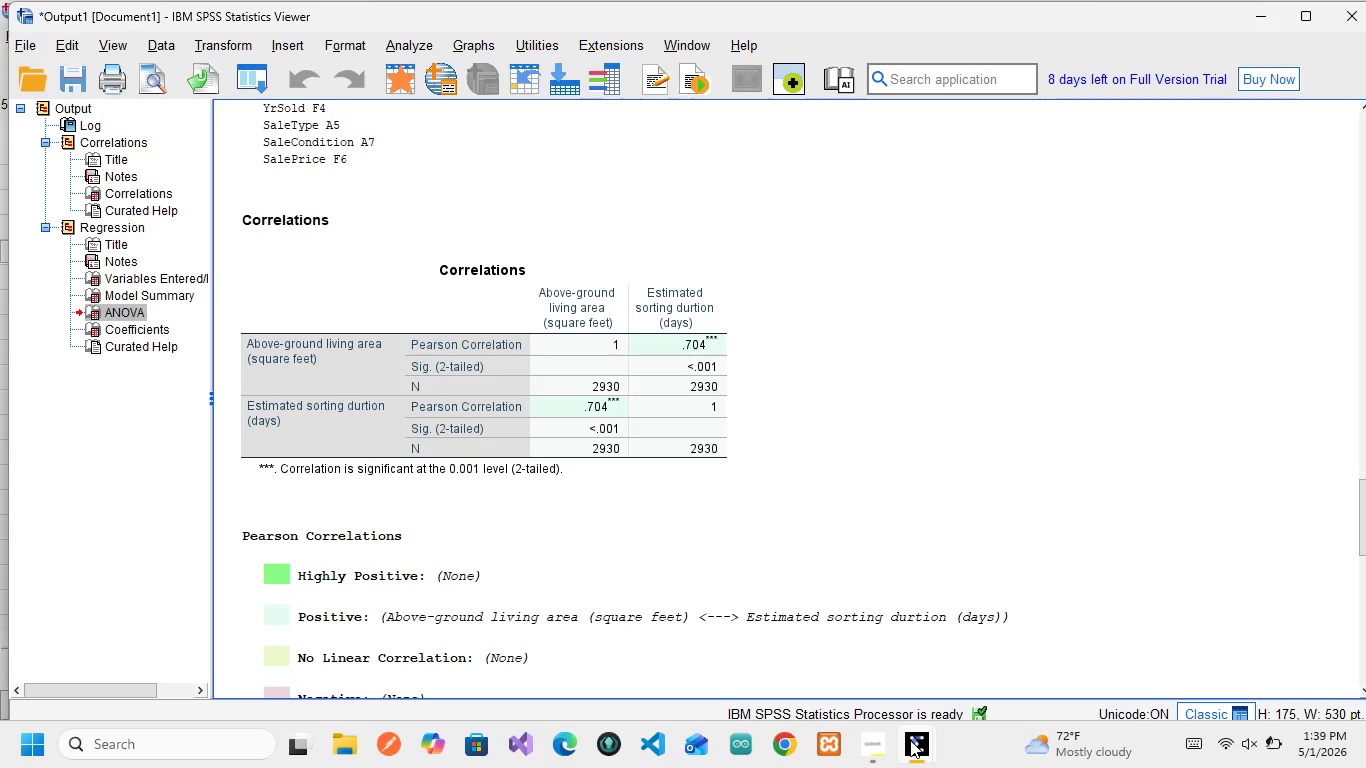 
wait(6.31)
 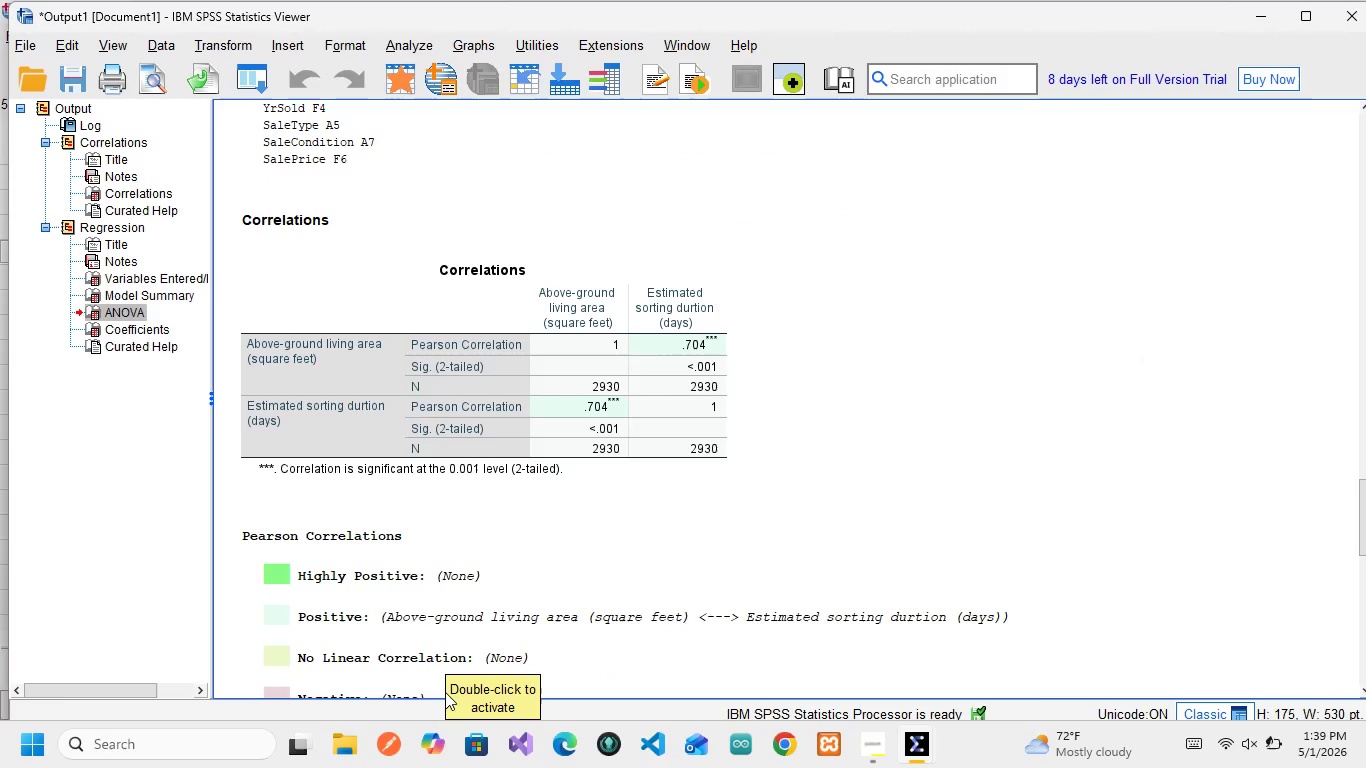 
left_click([879, 763])